 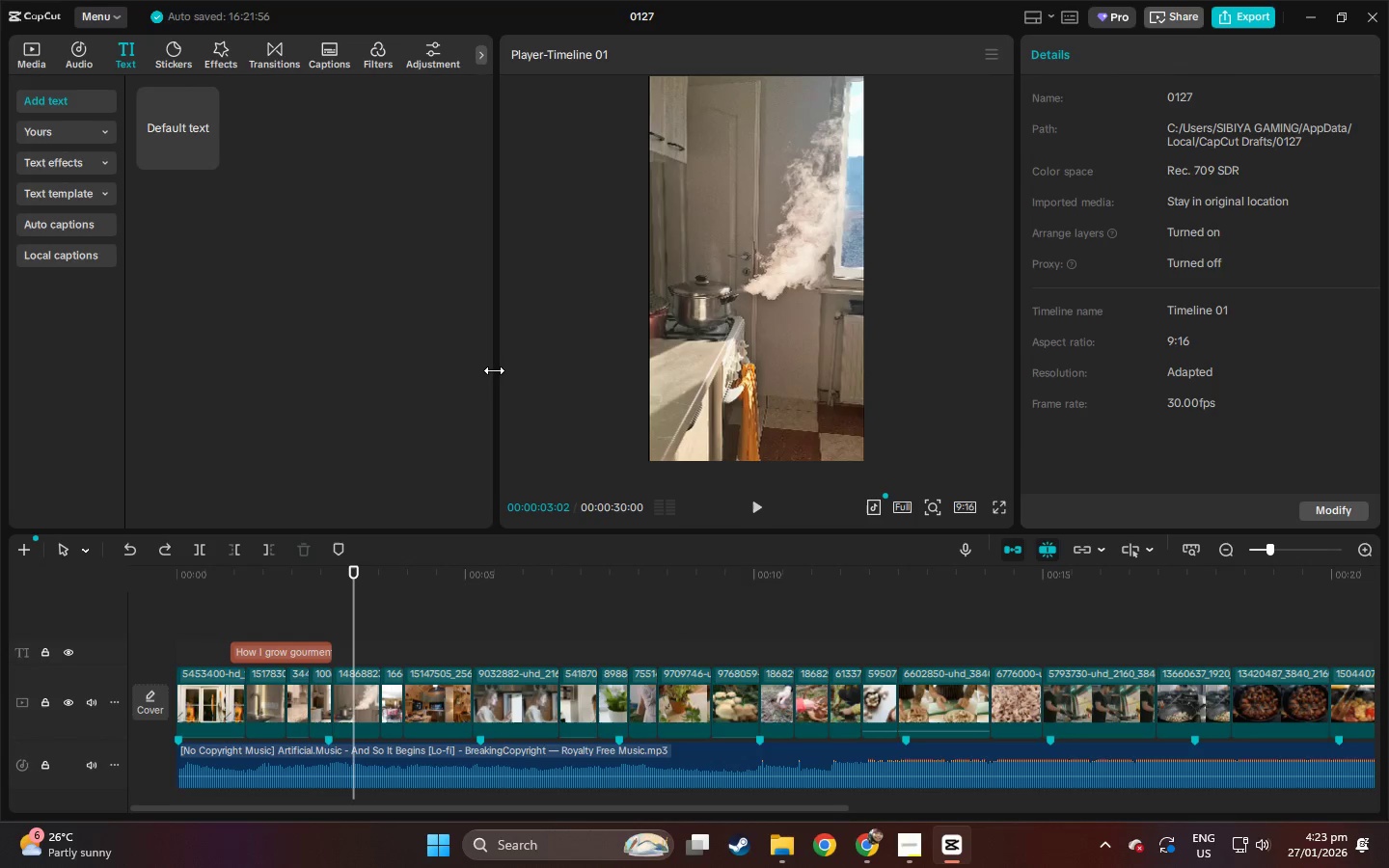 
left_click_drag(start_coordinate=[267, 647], to_coordinate=[403, 650])
 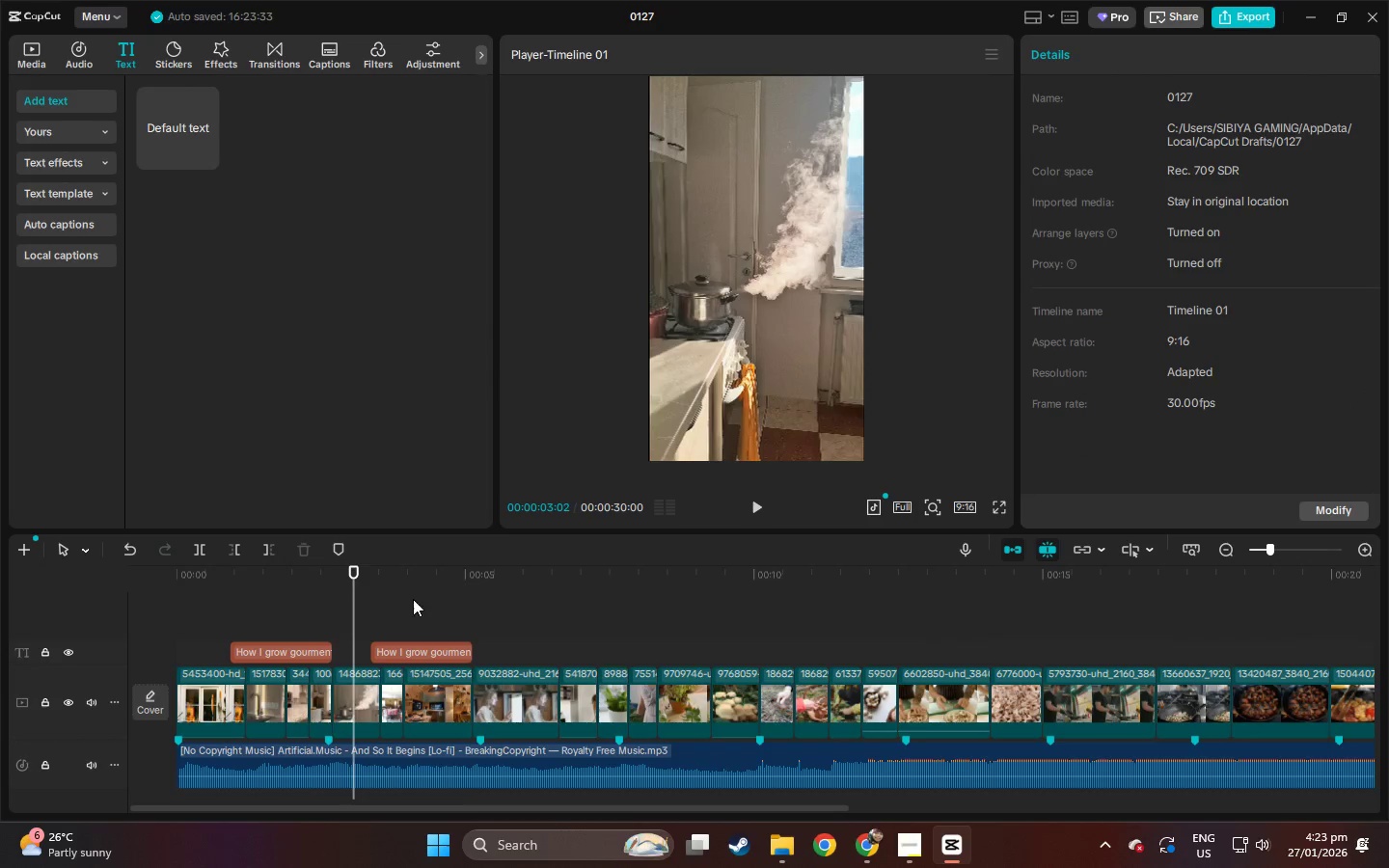 
left_click([400, 578])
 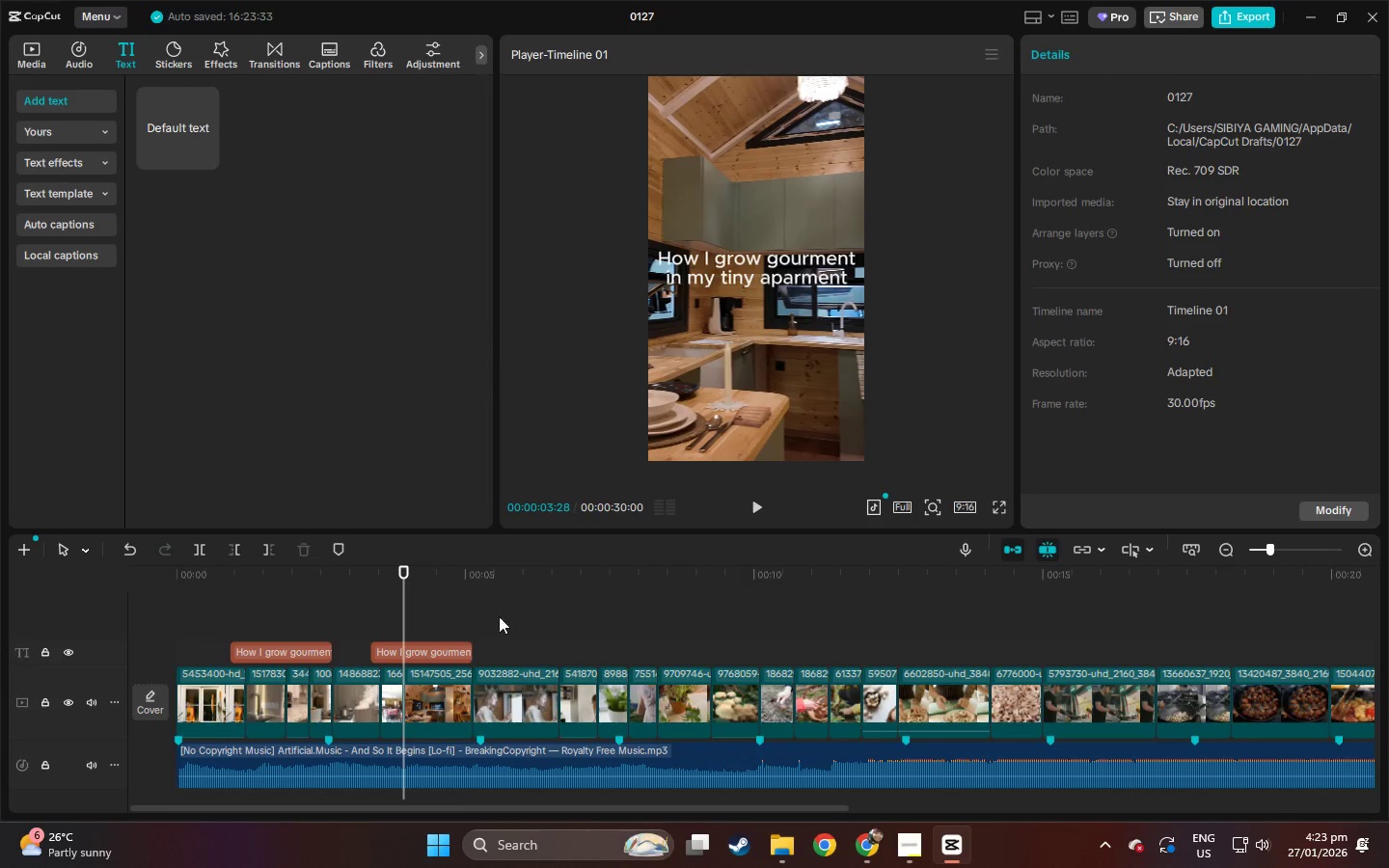 
left_click([432, 646])
 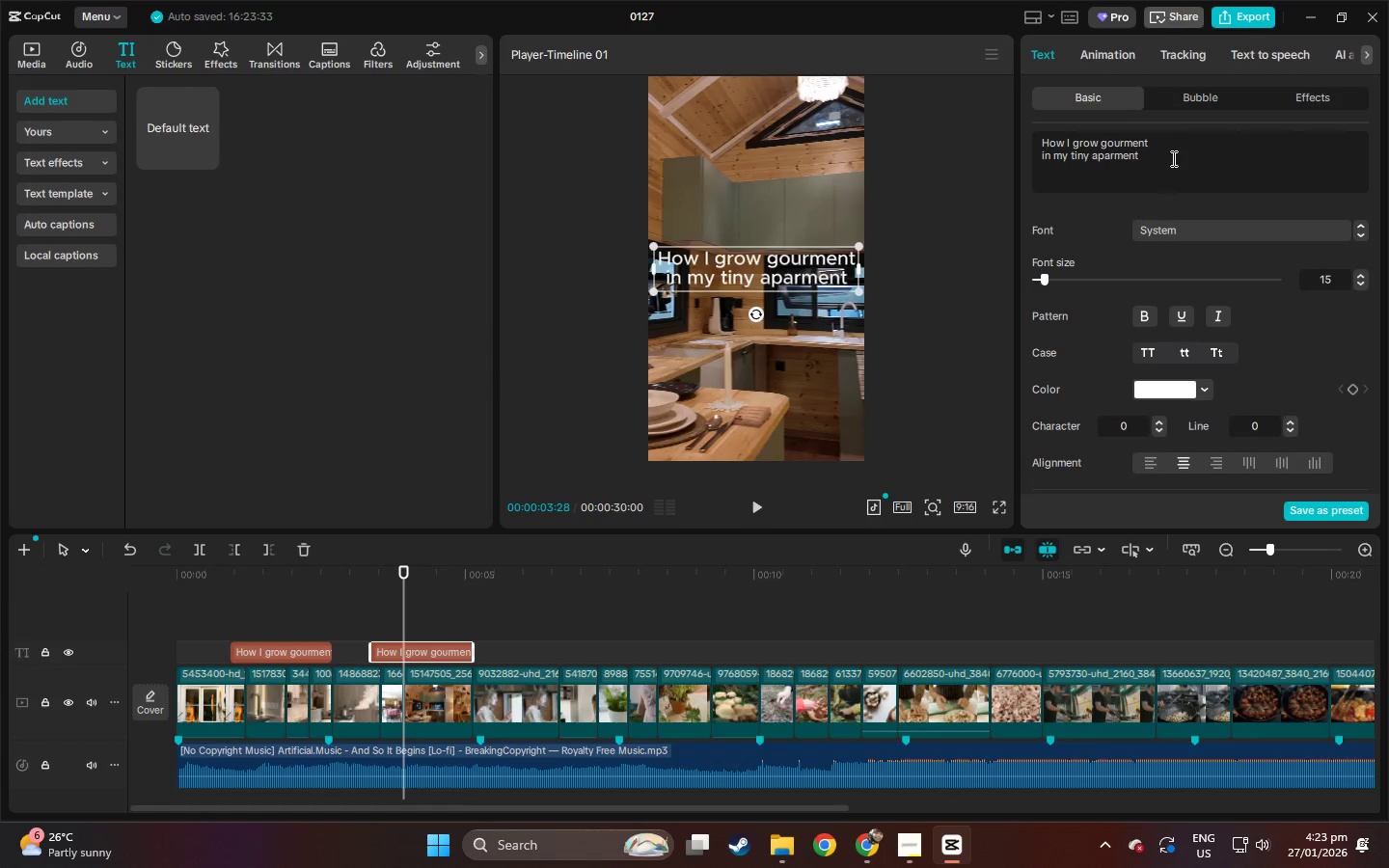 
left_click_drag(start_coordinate=[1174, 158], to_coordinate=[972, 129])
 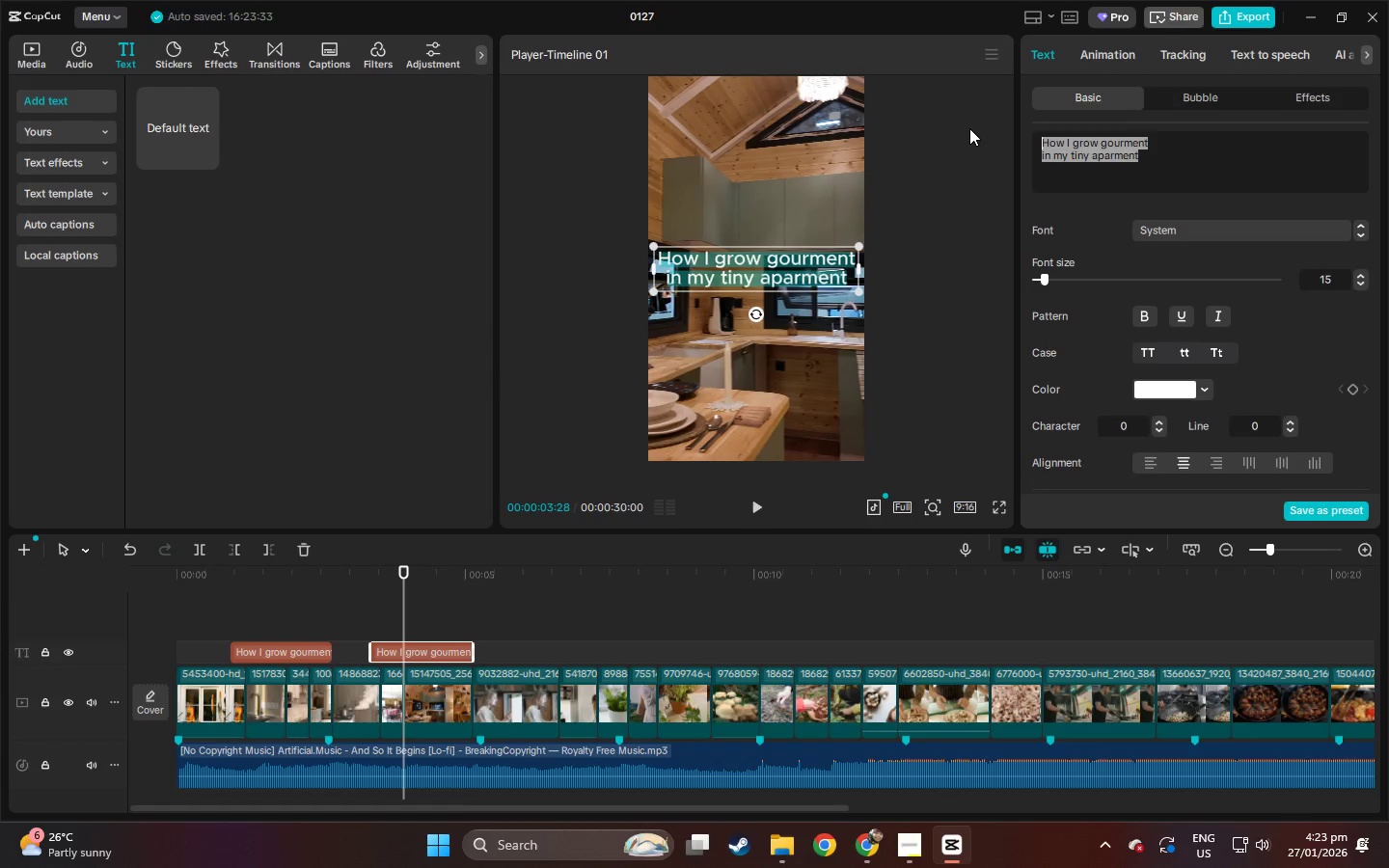 
type(I wanter fress)
key(Backspace)
type(h mushrooms..)
 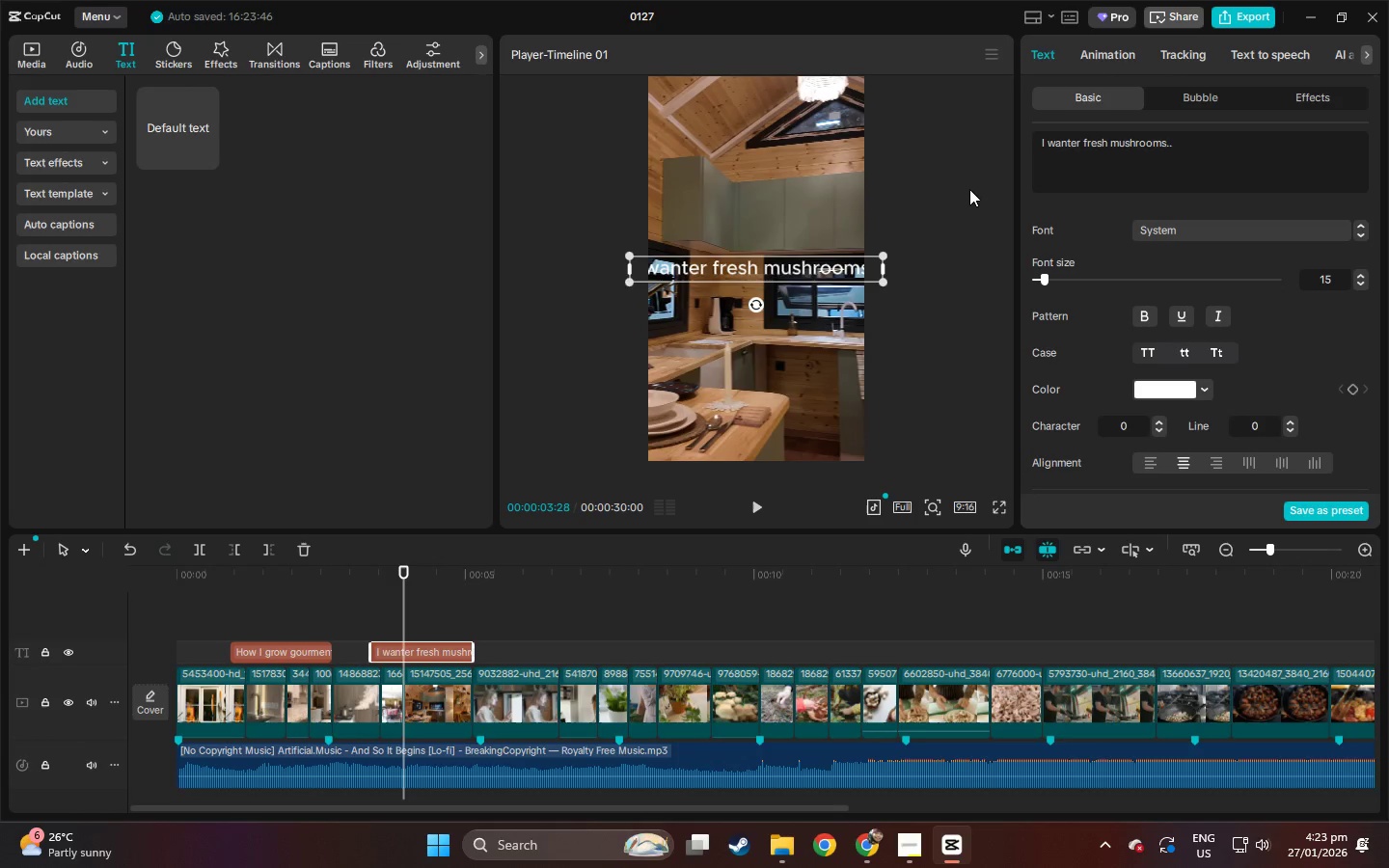 
left_click([259, 574])
 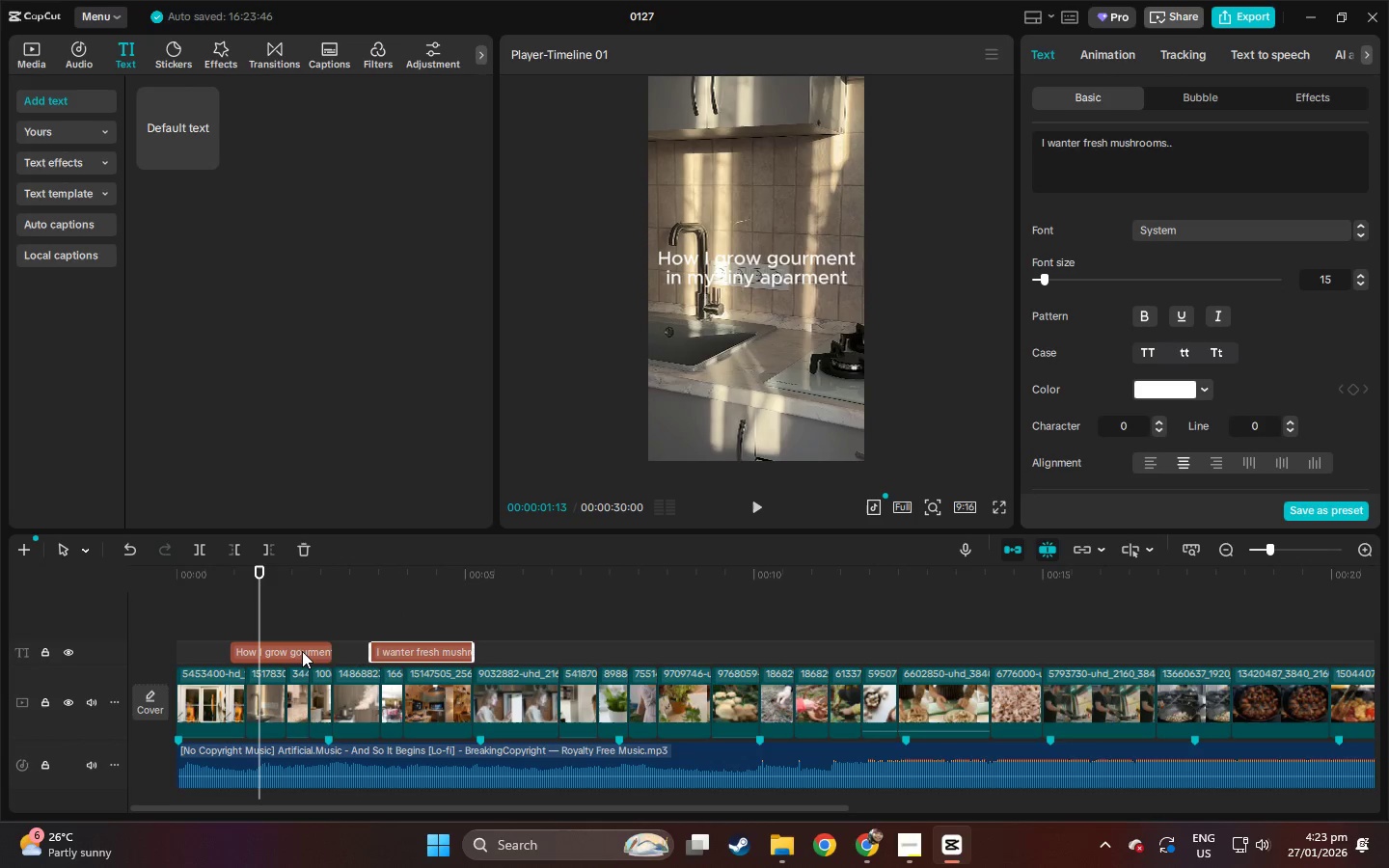 
left_click([302, 651])
 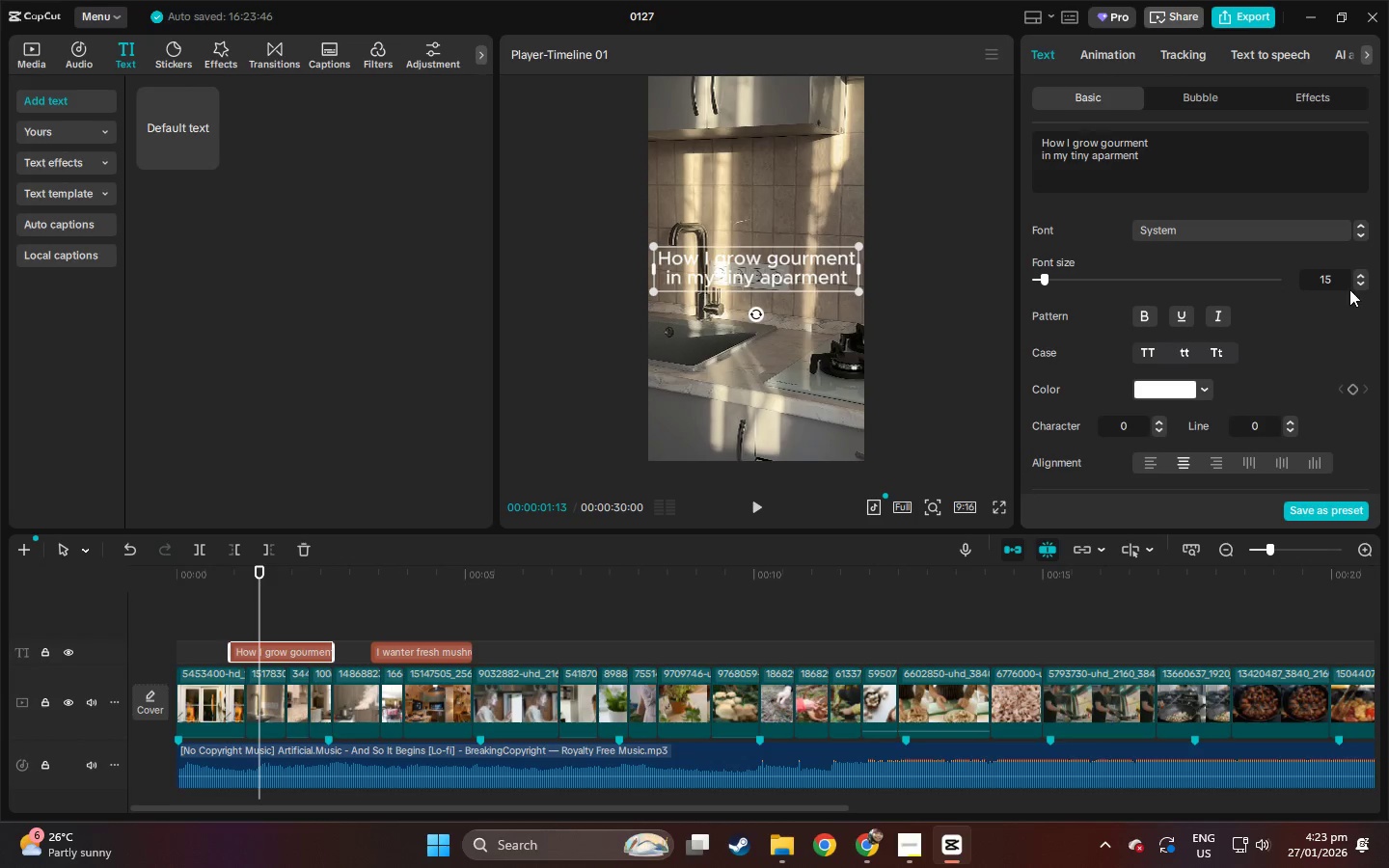 
double_click([1363, 282])
 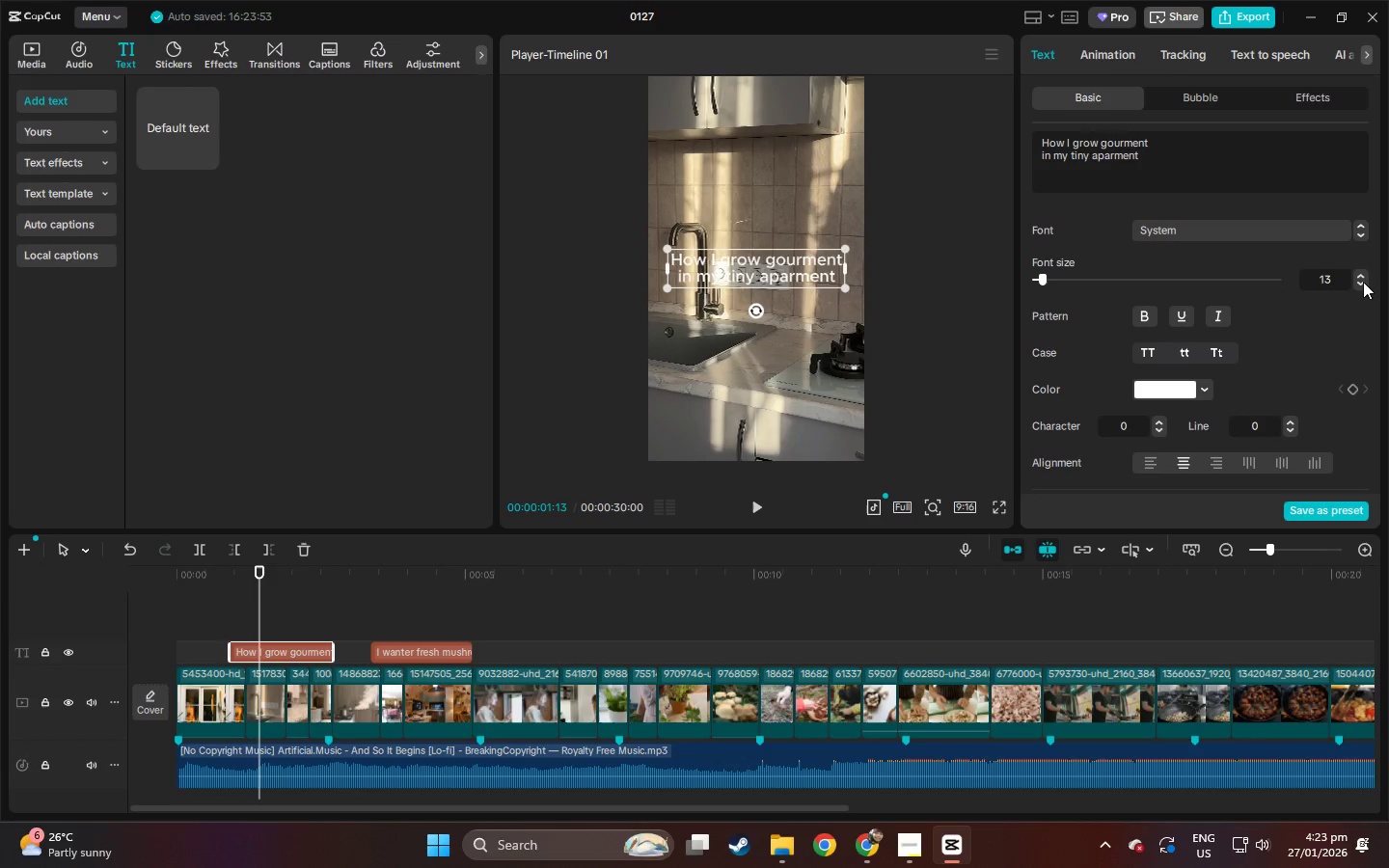 
triple_click([1363, 282])
 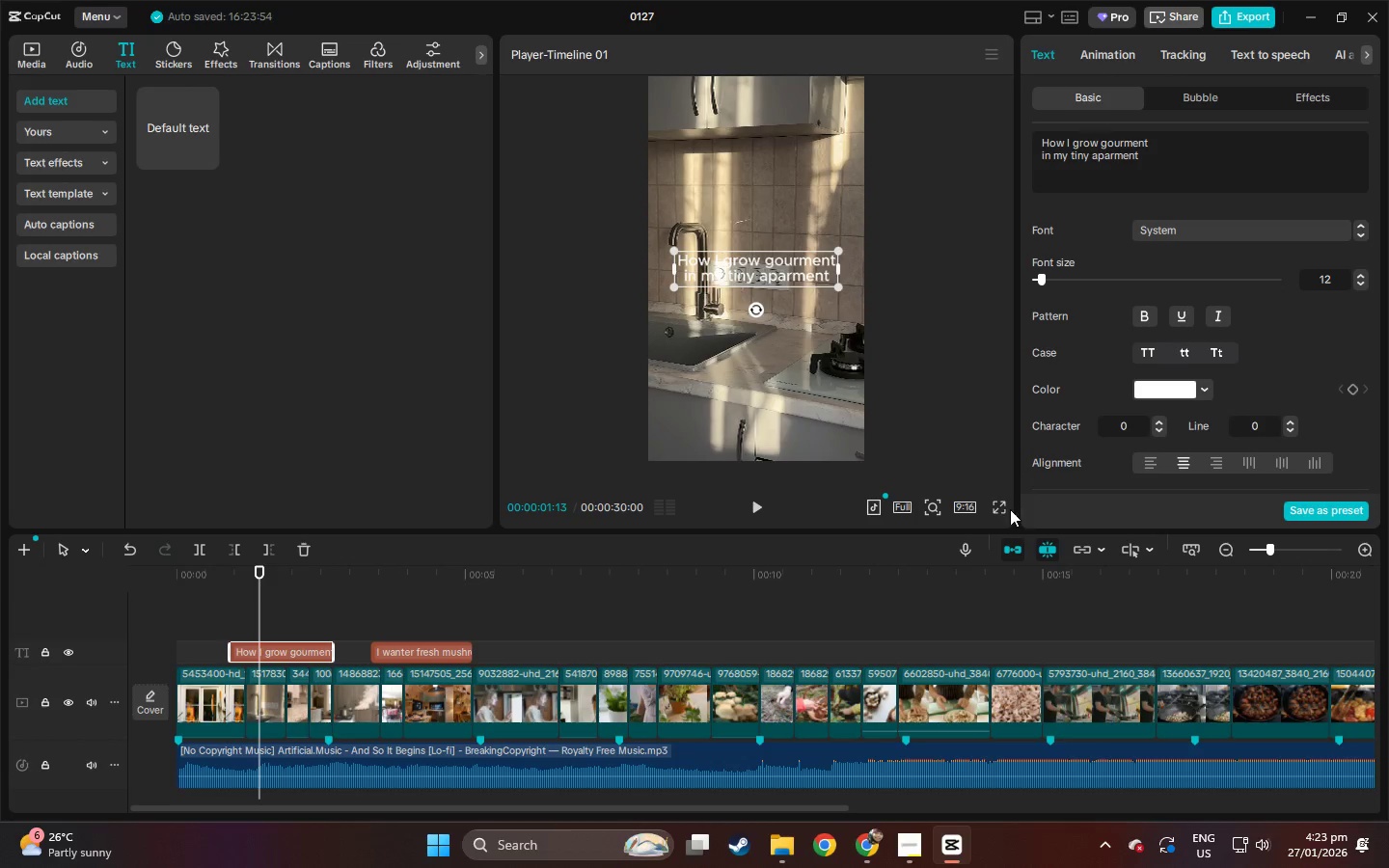 
double_click([1001, 508])
 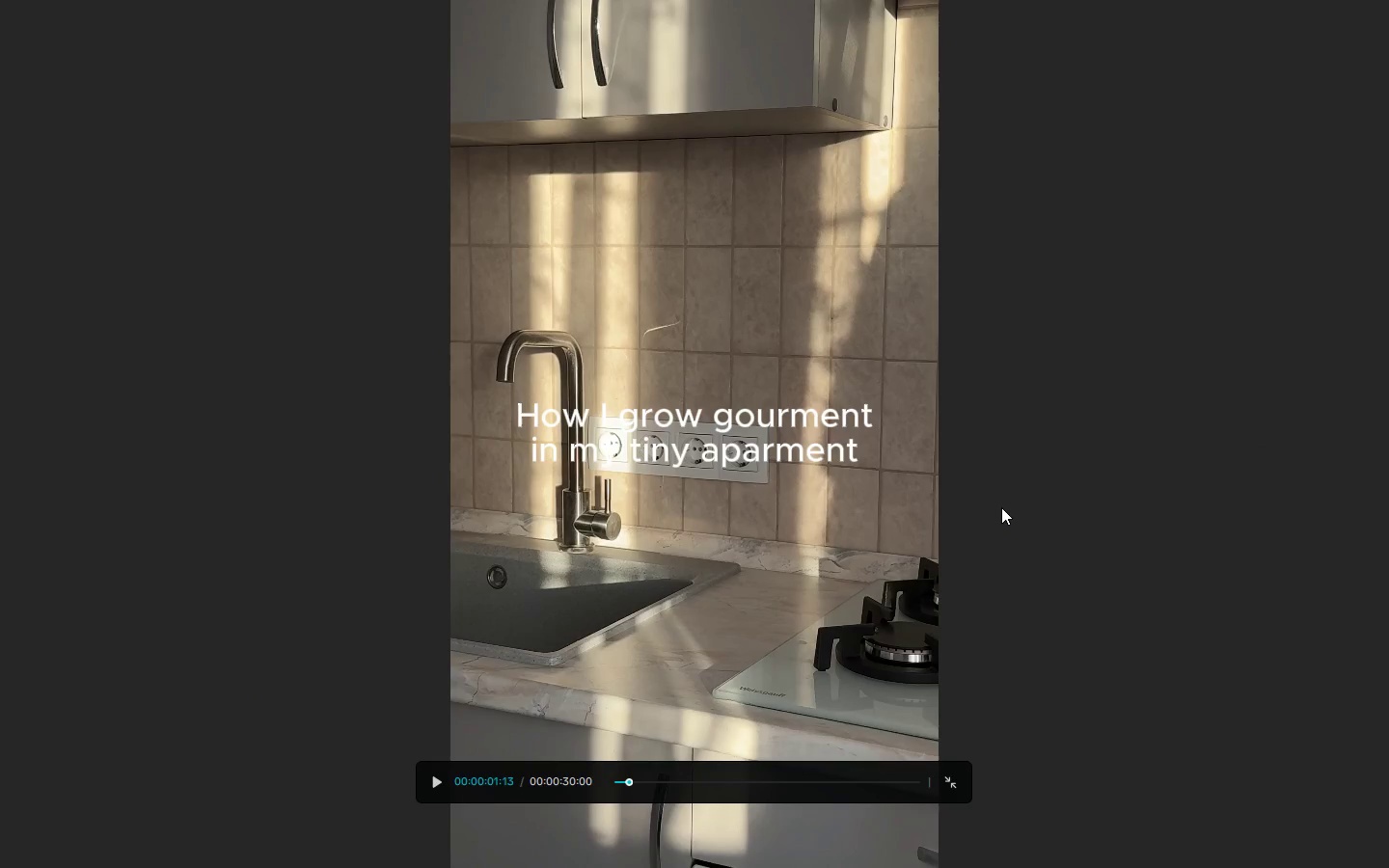 
key(Escape)
 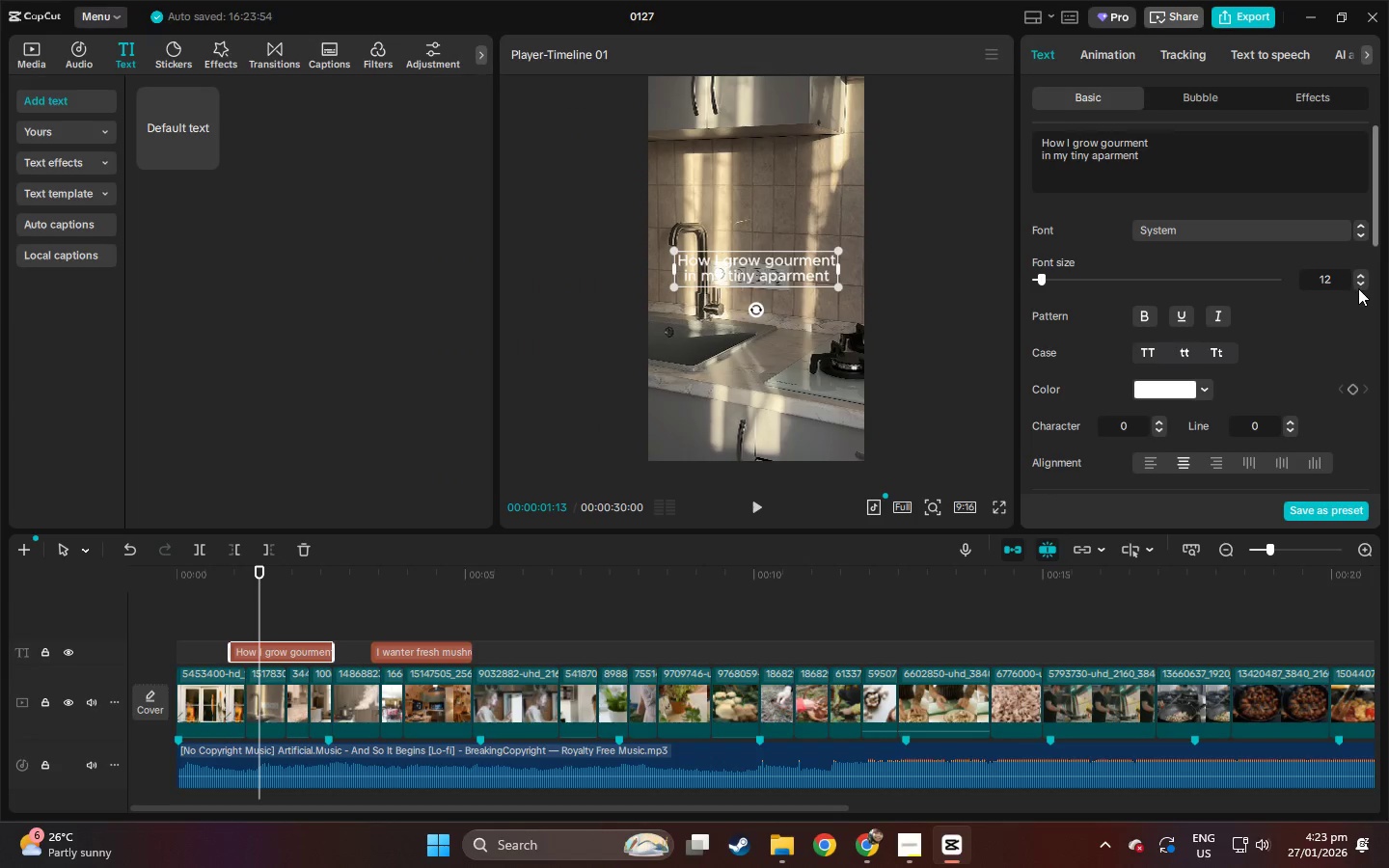 
double_click([1358, 288])
 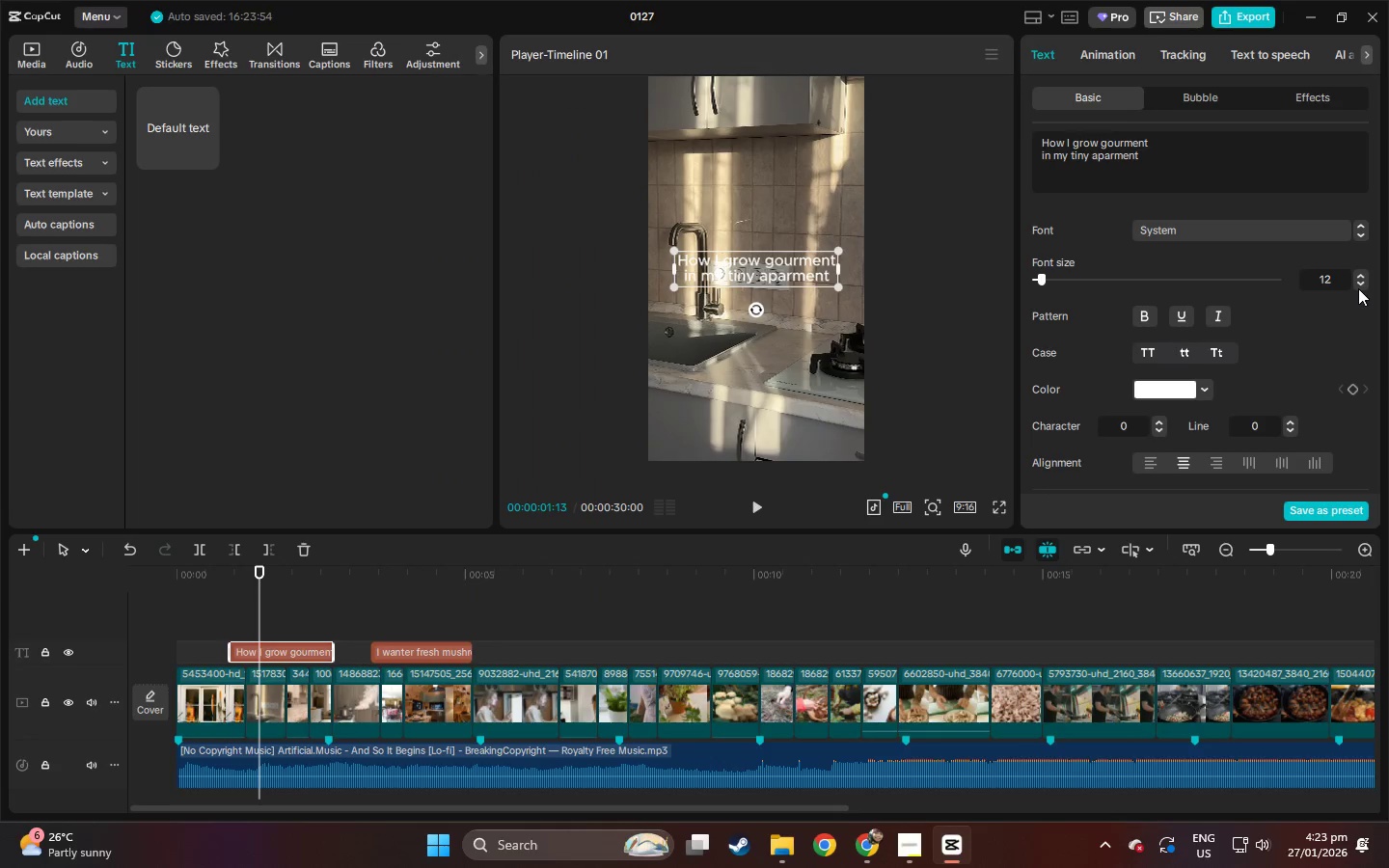 
triple_click([1365, 285])
 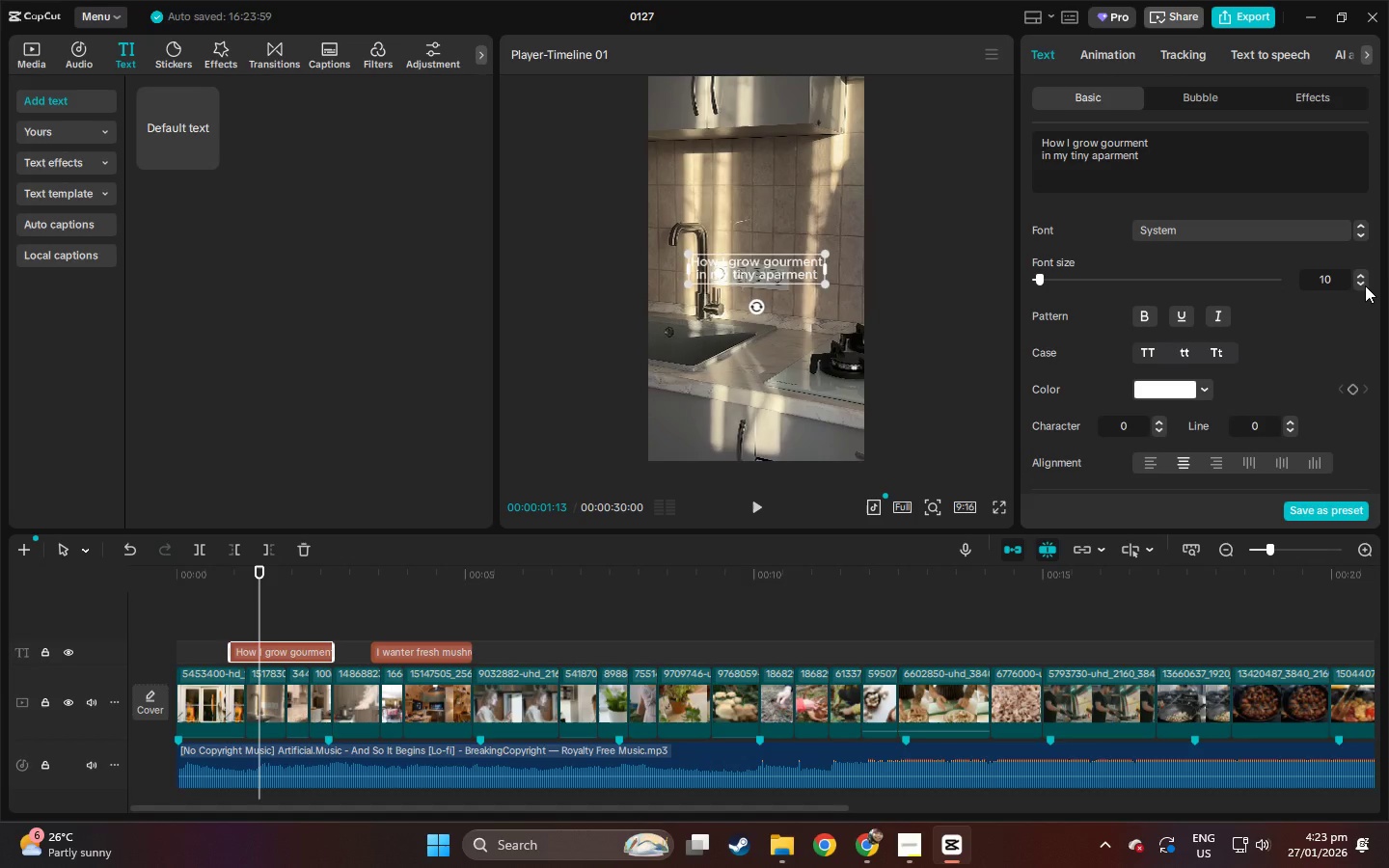 
triple_click([1365, 285])
 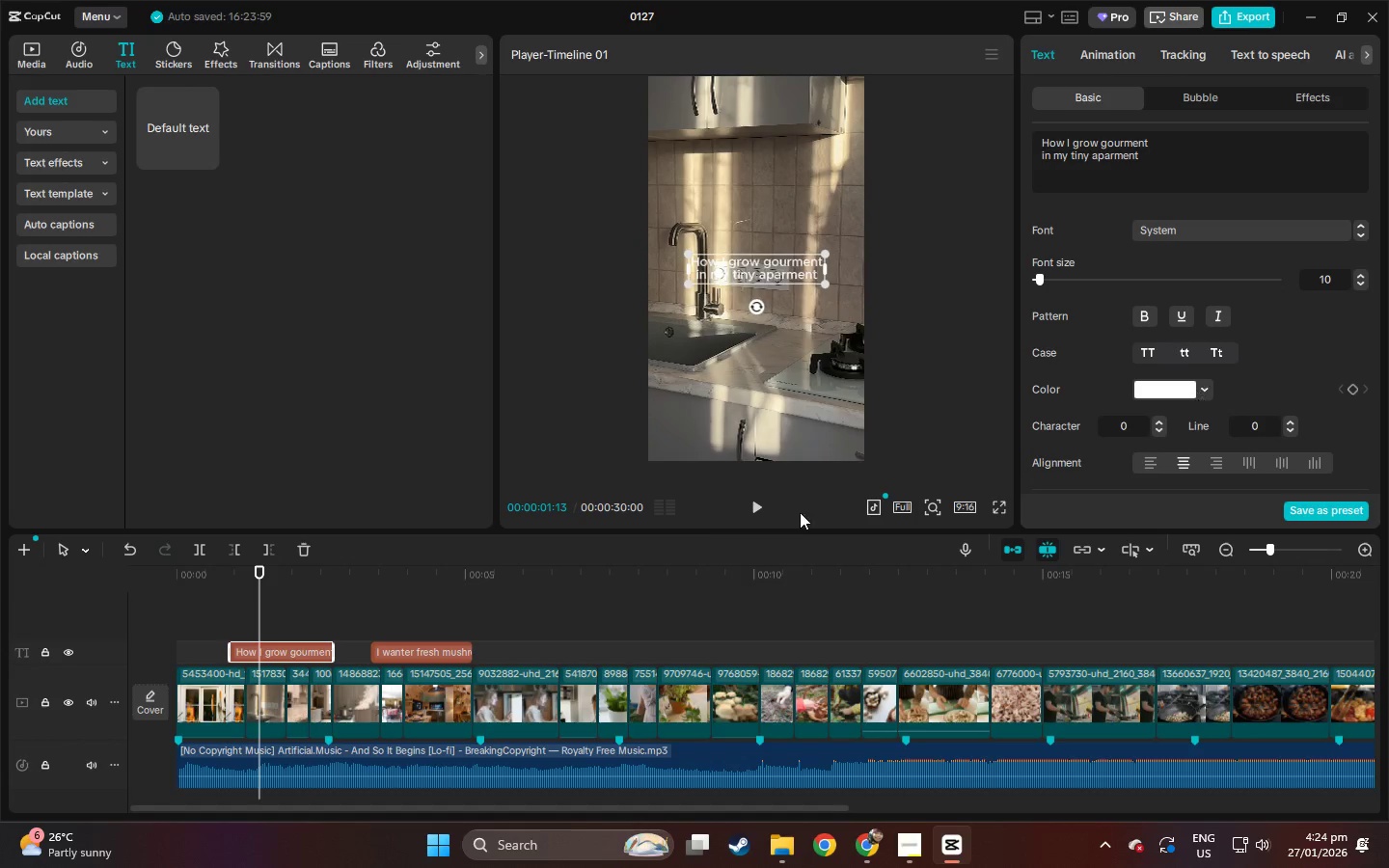 
left_click([995, 506])
 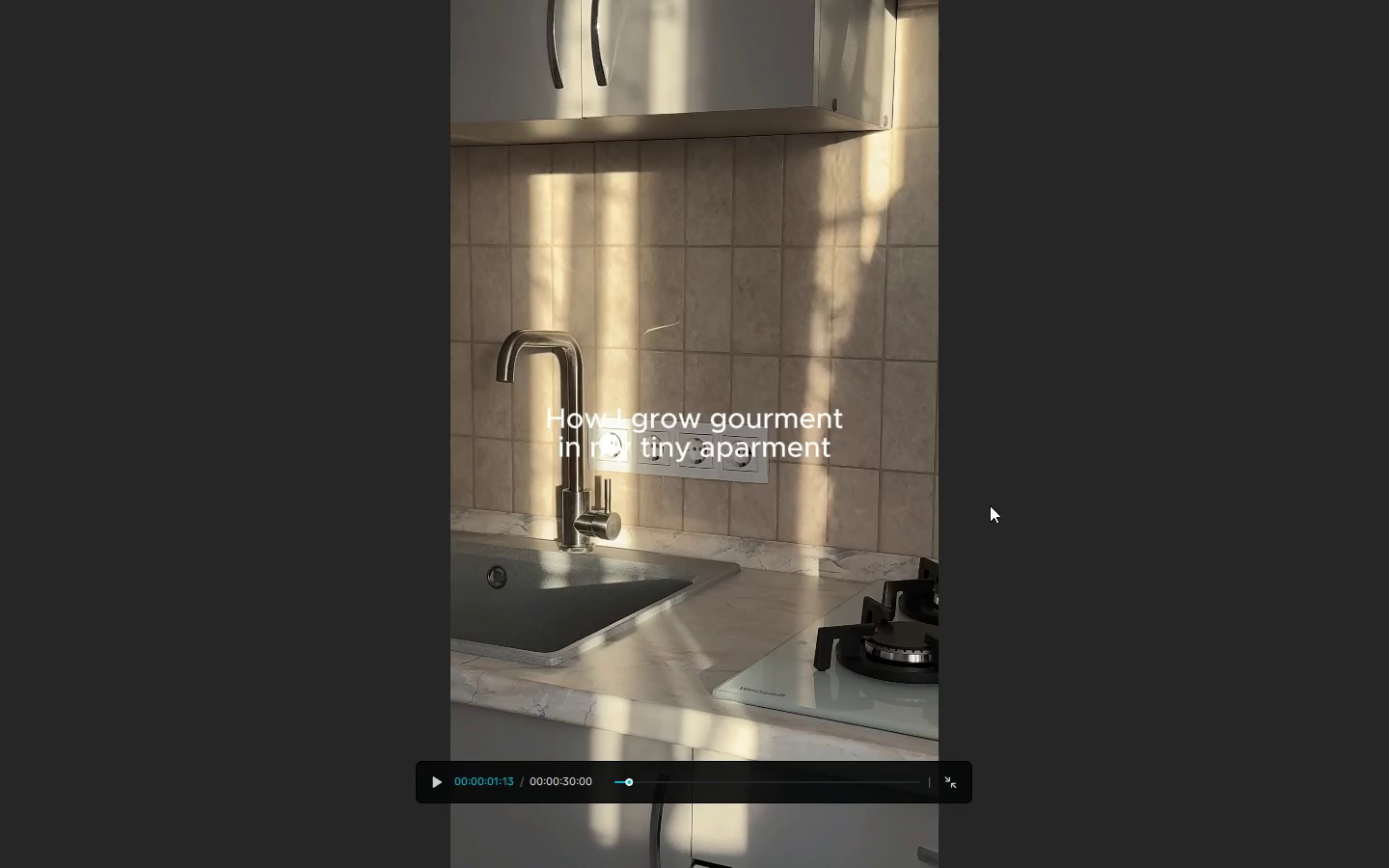 
key(Space)
 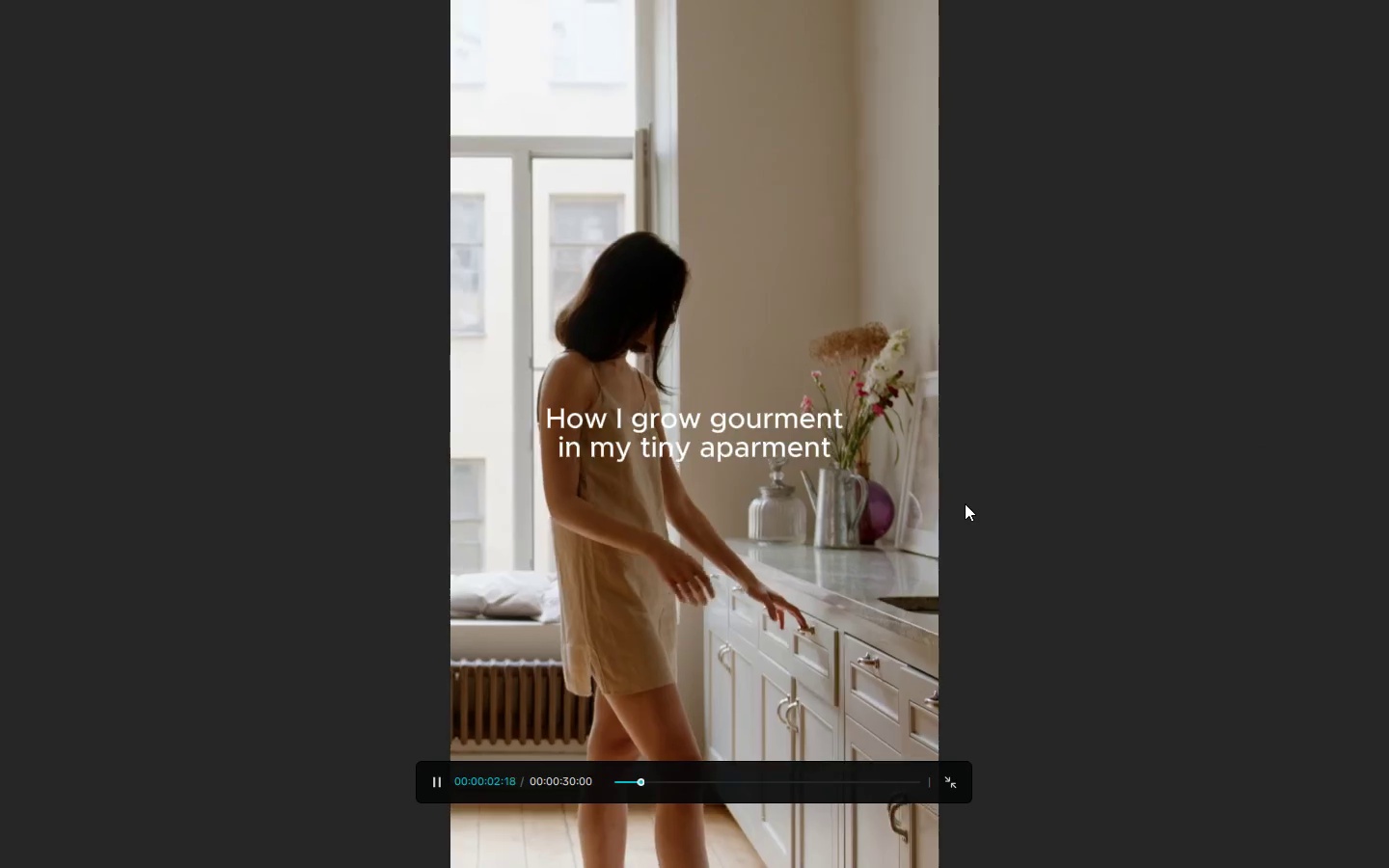 
key(Space)
 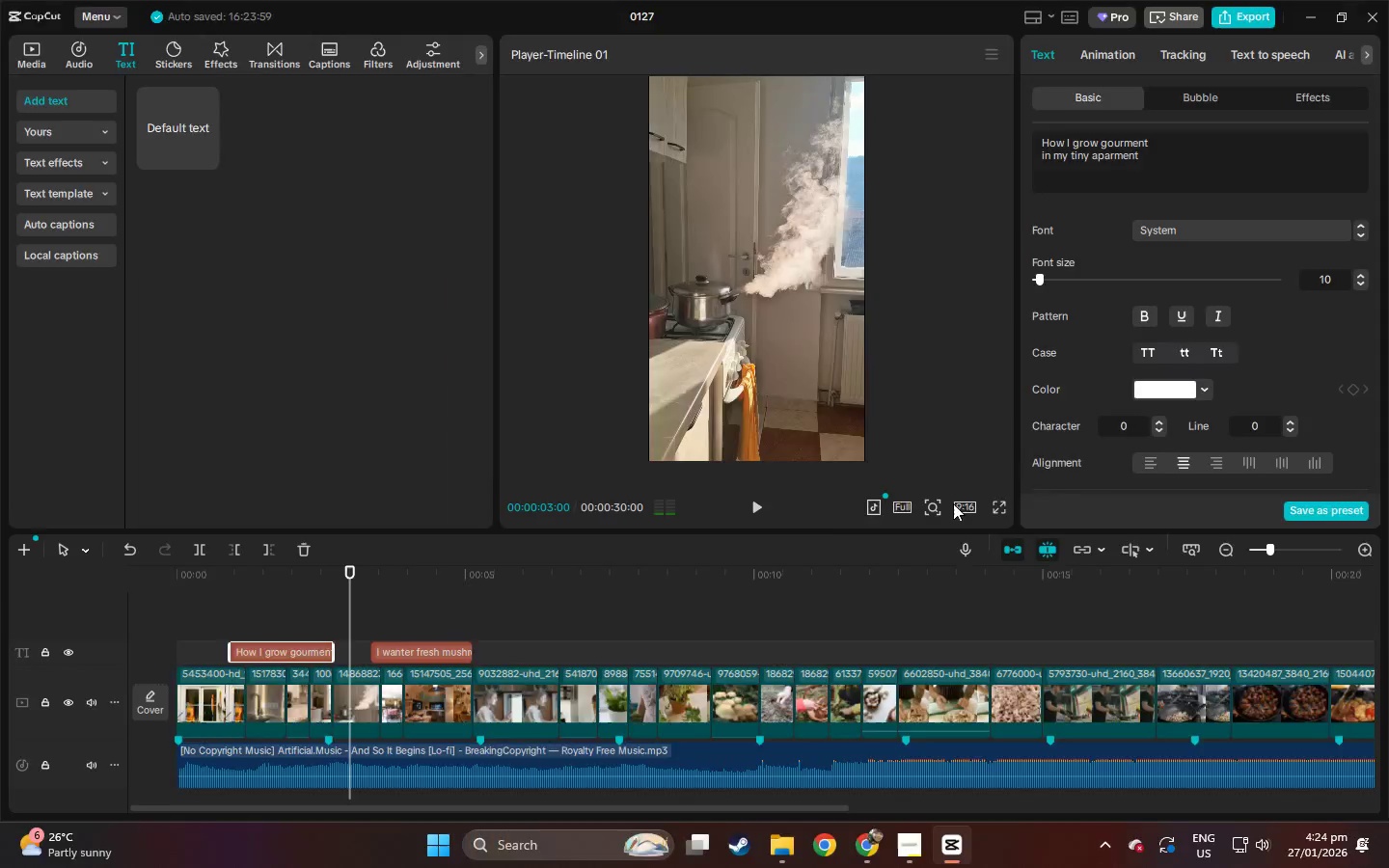 
key(Escape)
 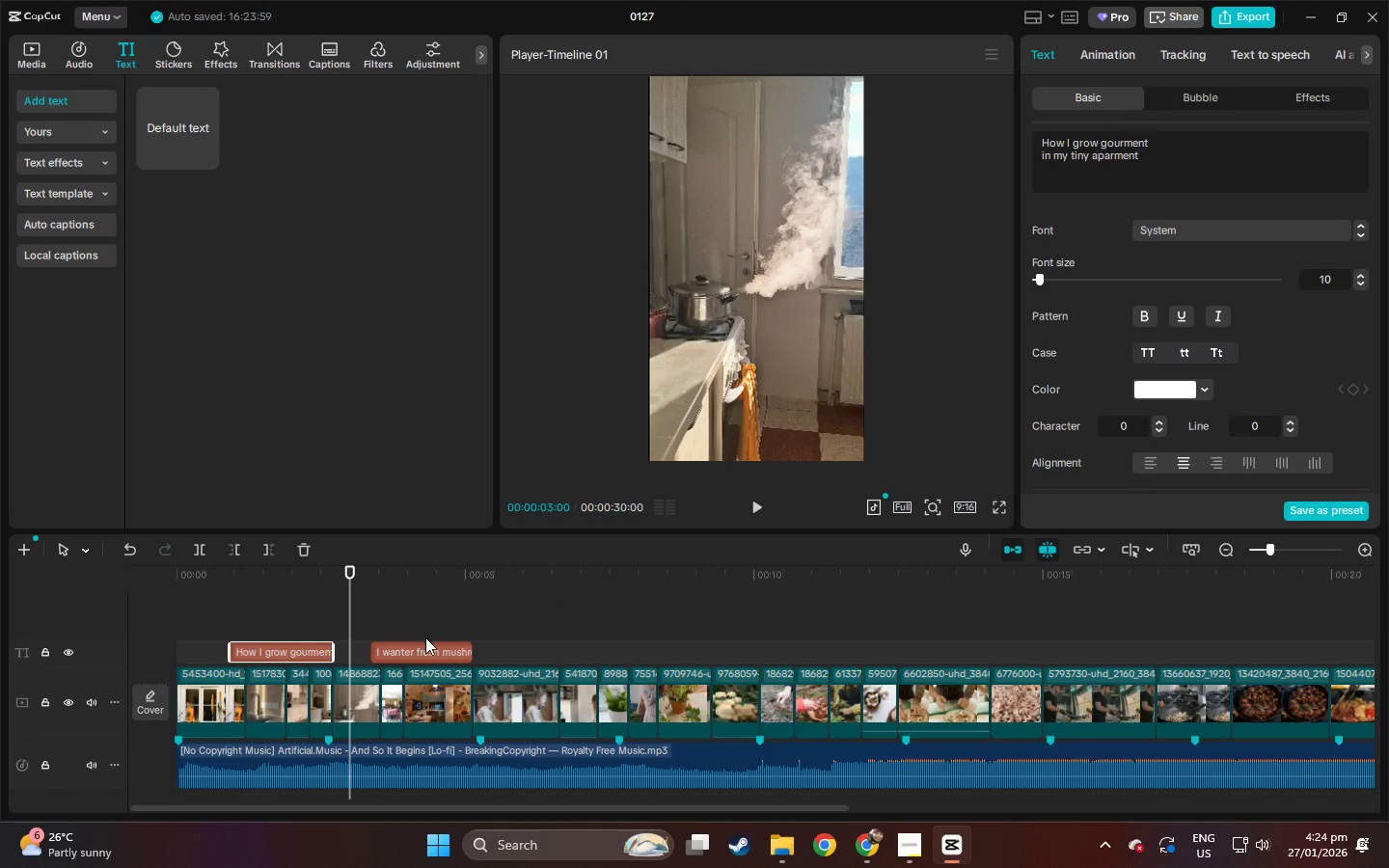 
left_click([420, 646])
 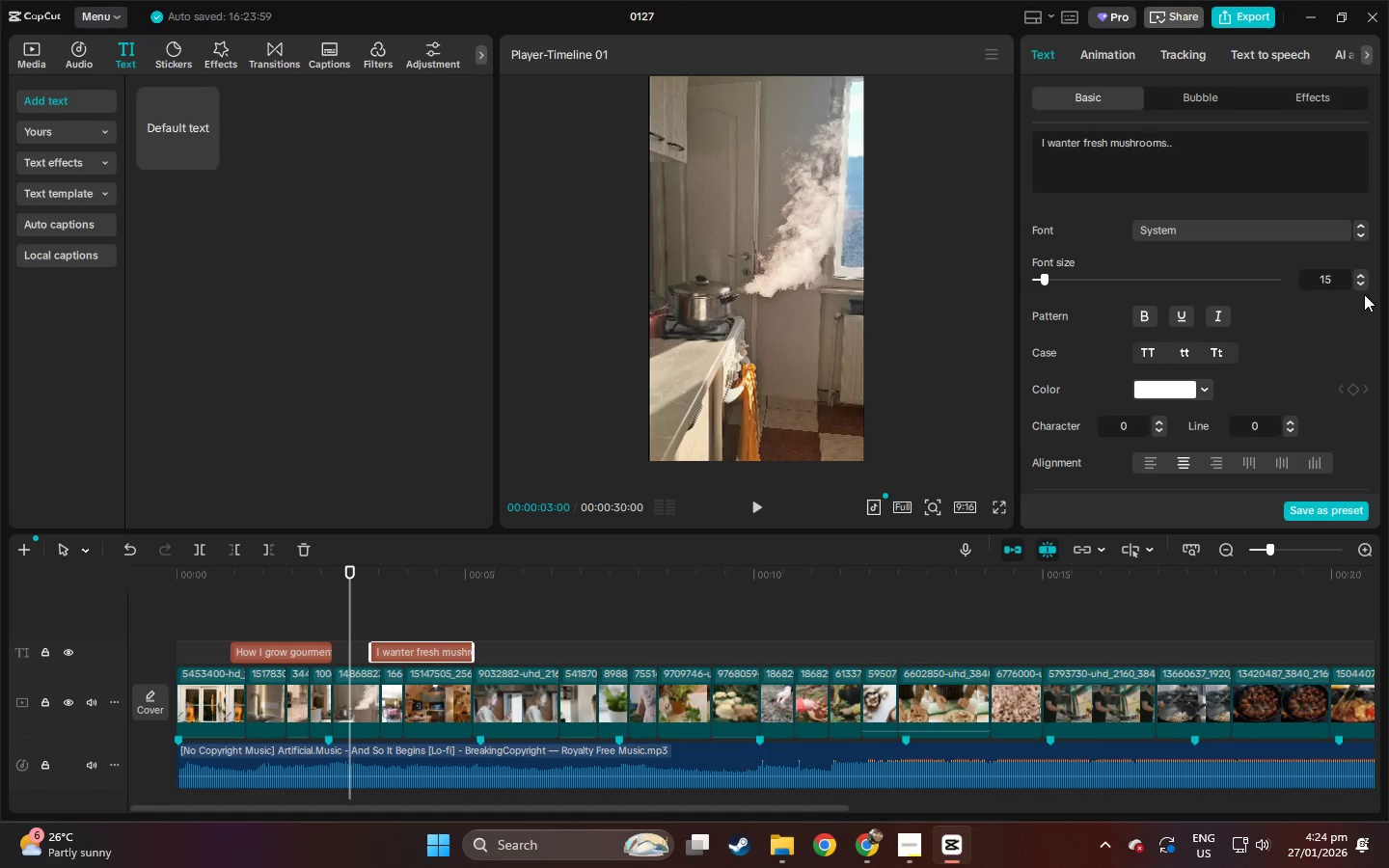 
double_click([1360, 287])
 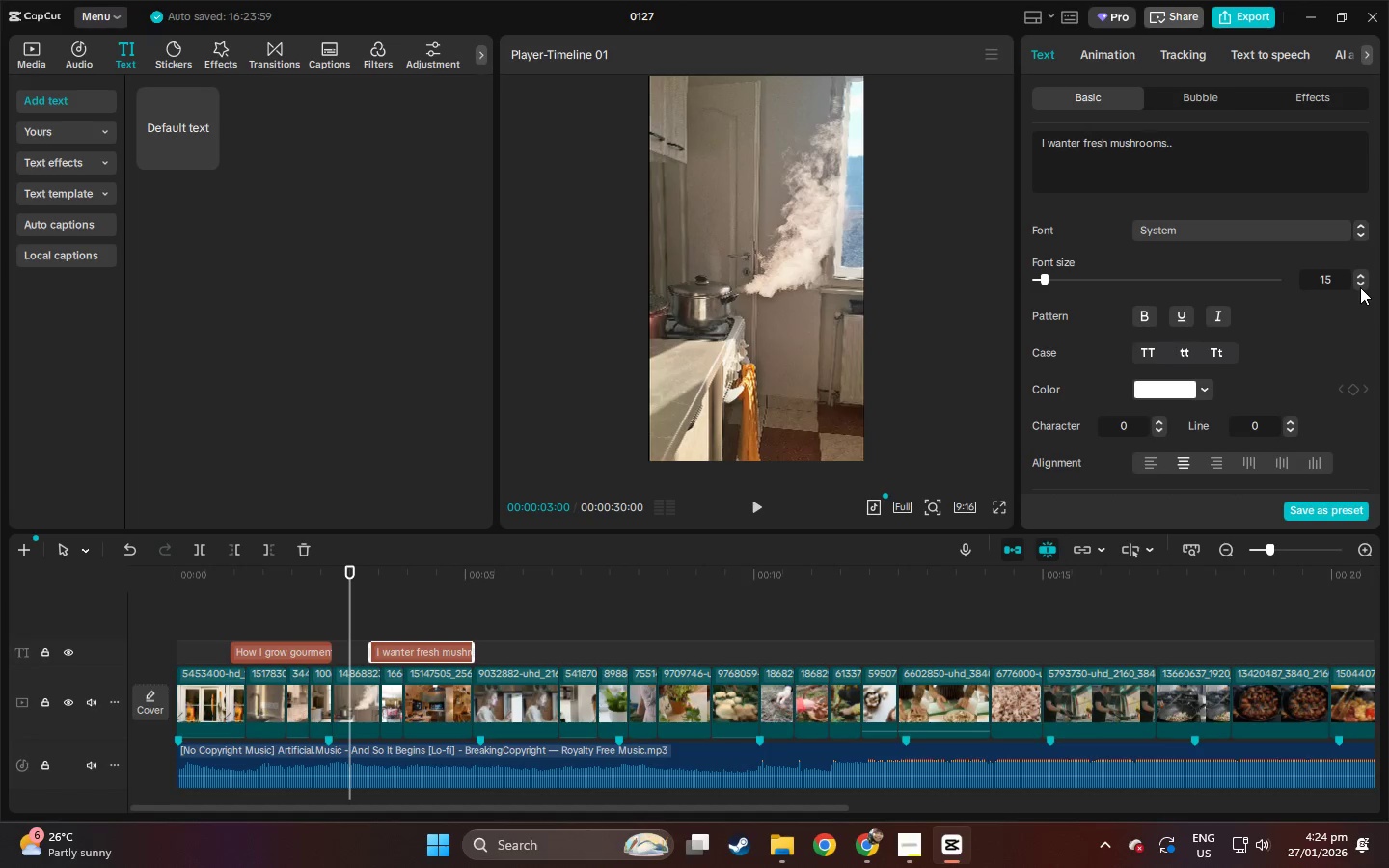 
triple_click([1360, 287])
 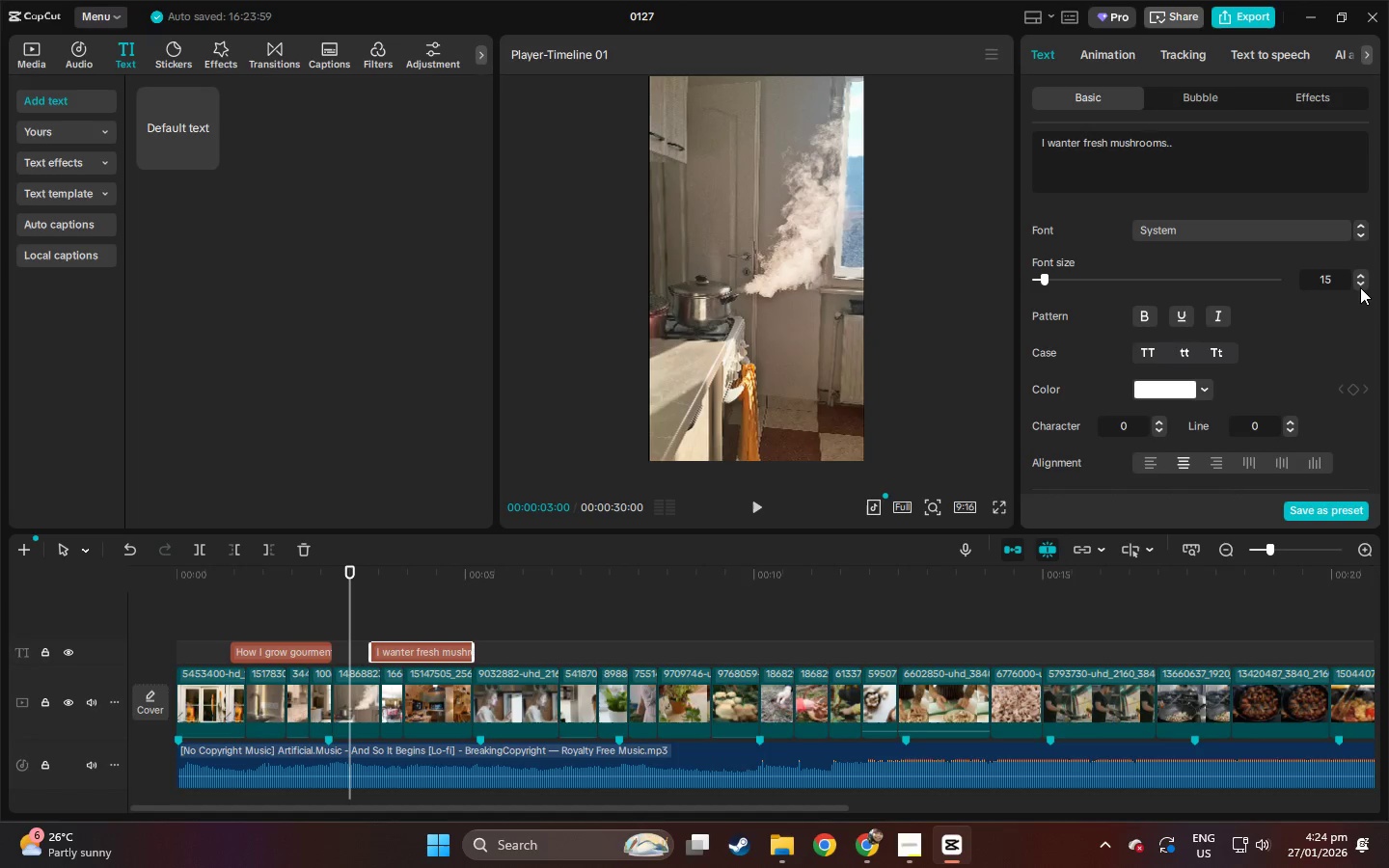 
triple_click([1360, 287])
 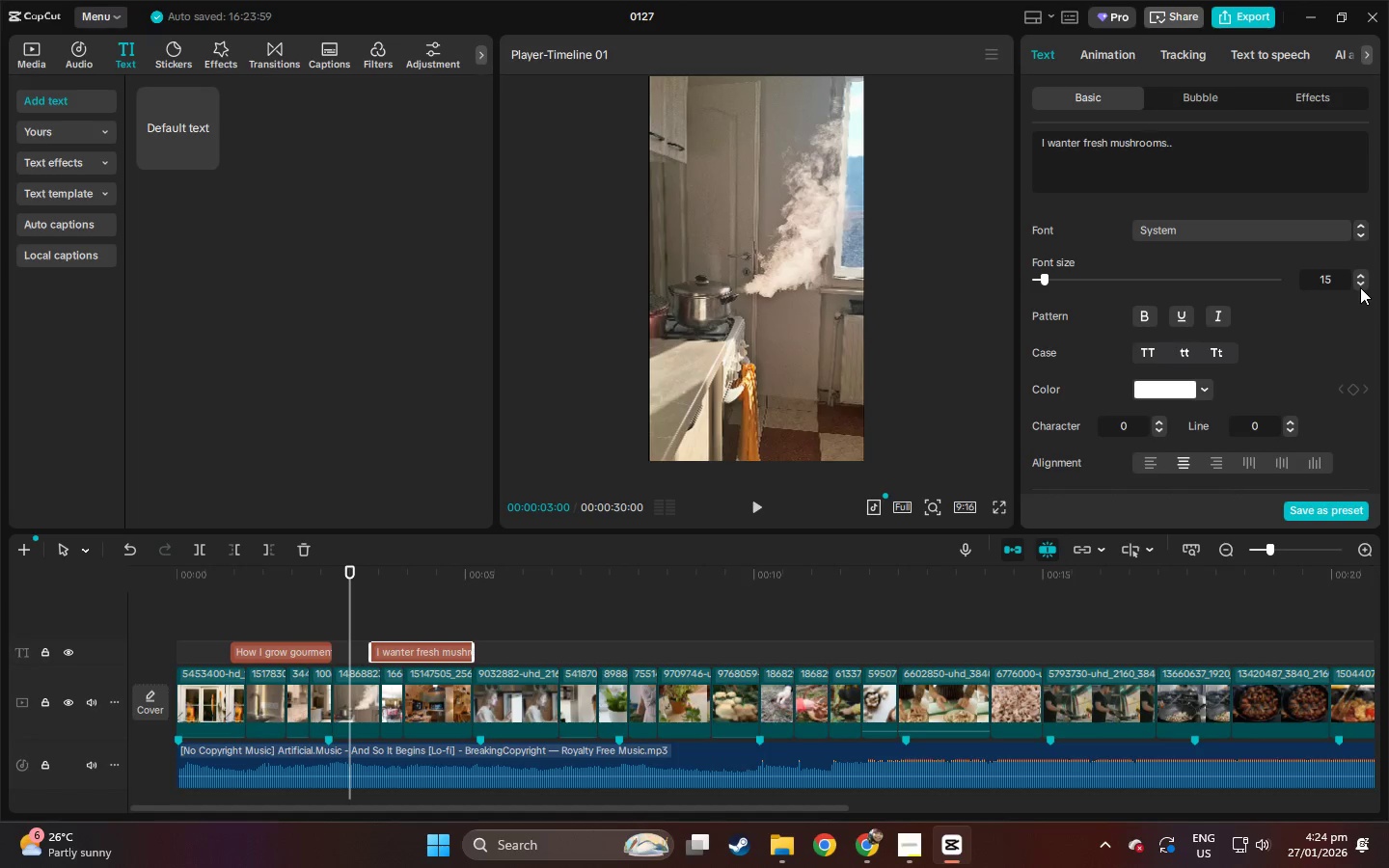 
triple_click([1360, 287])
 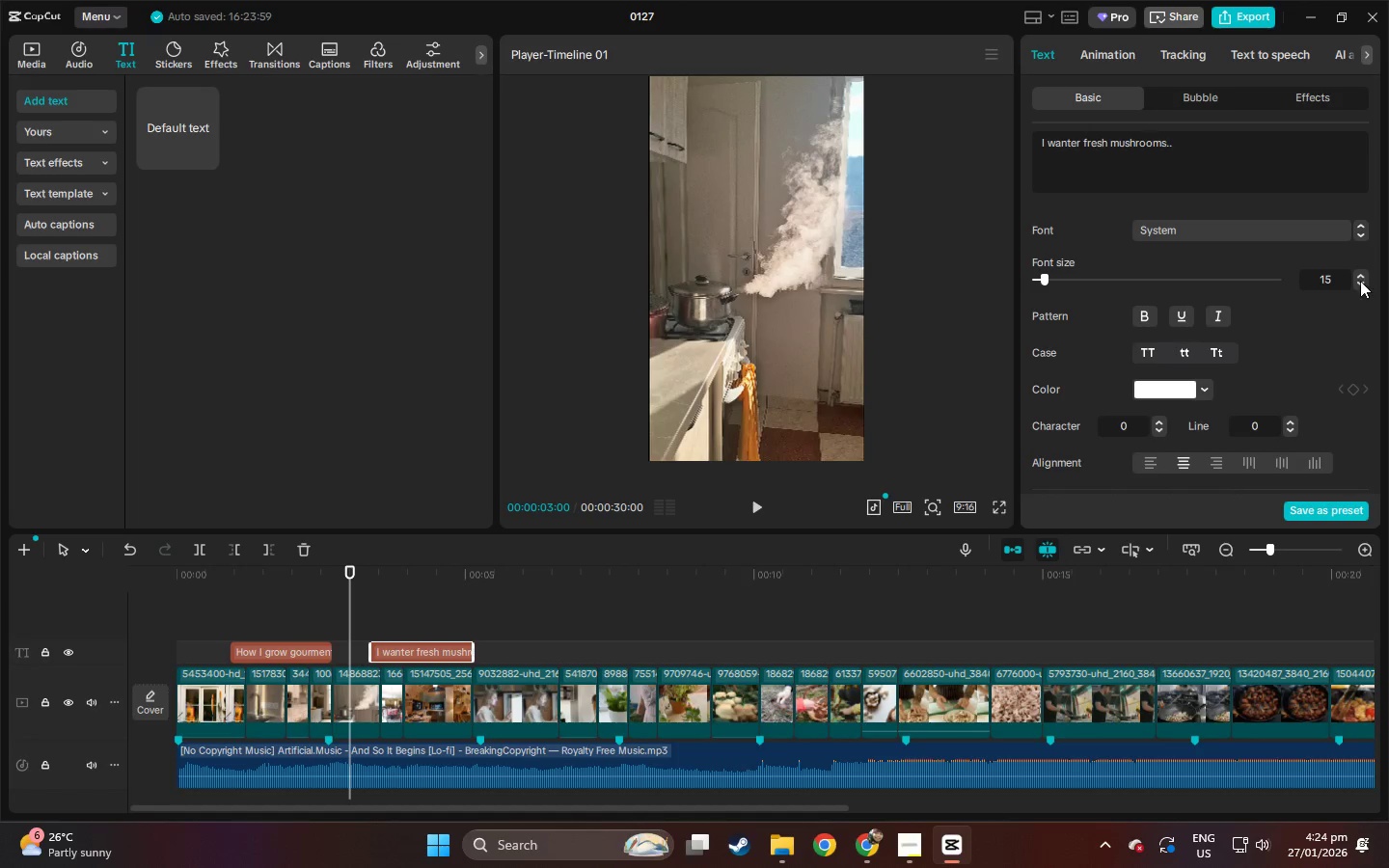 
triple_click([1360, 281])
 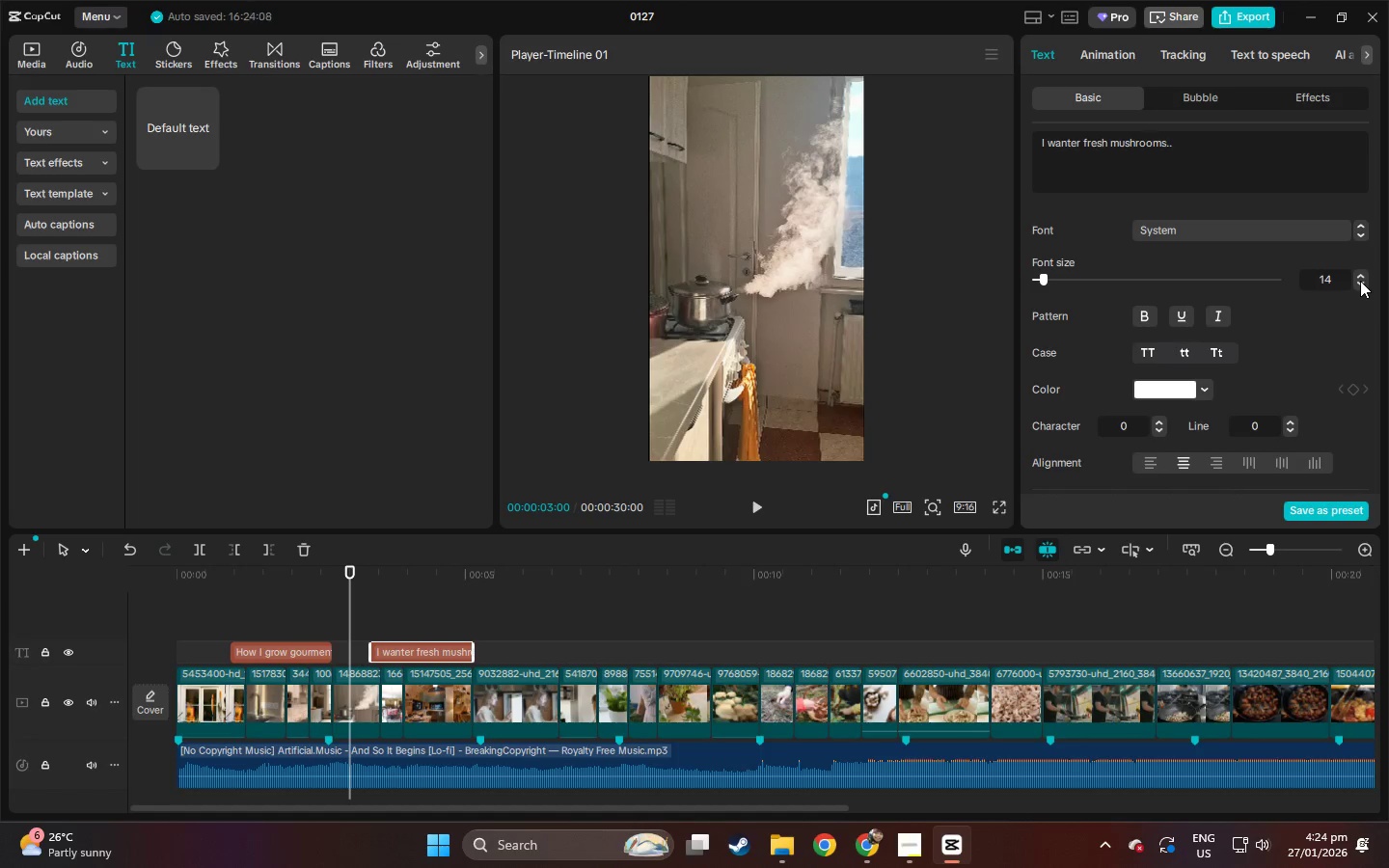 
triple_click([1360, 281])
 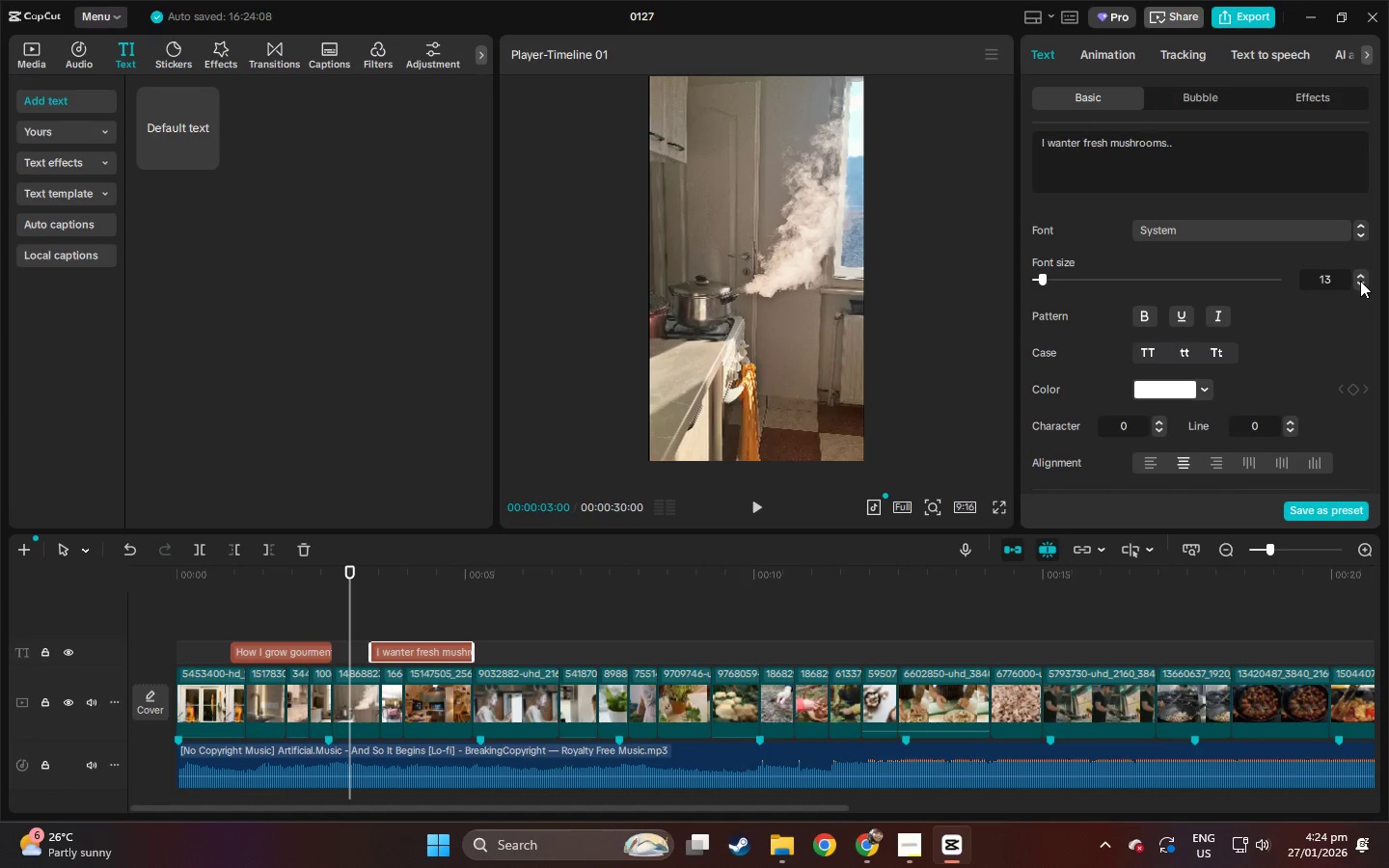 
triple_click([1360, 281])
 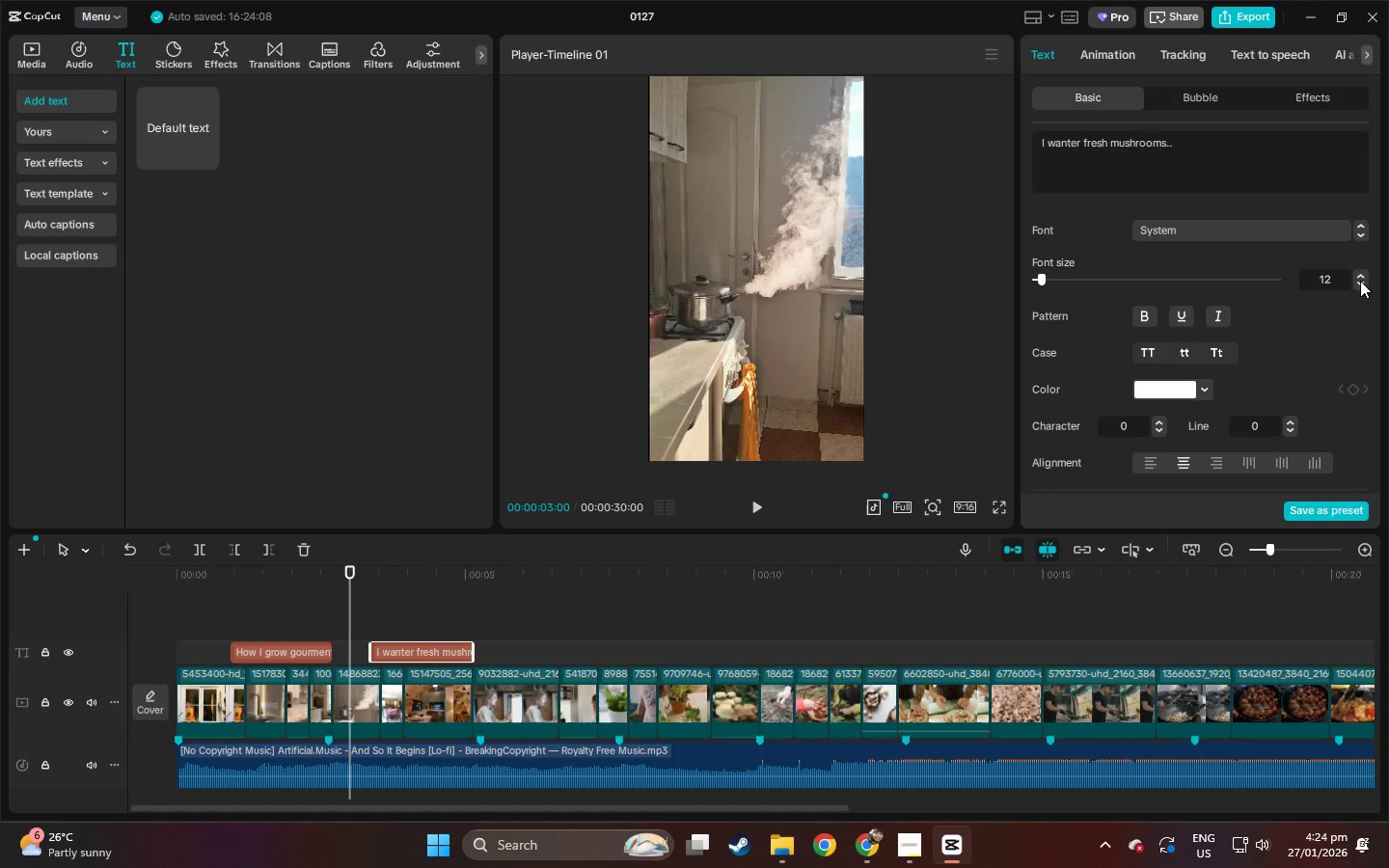 
triple_click([1360, 281])
 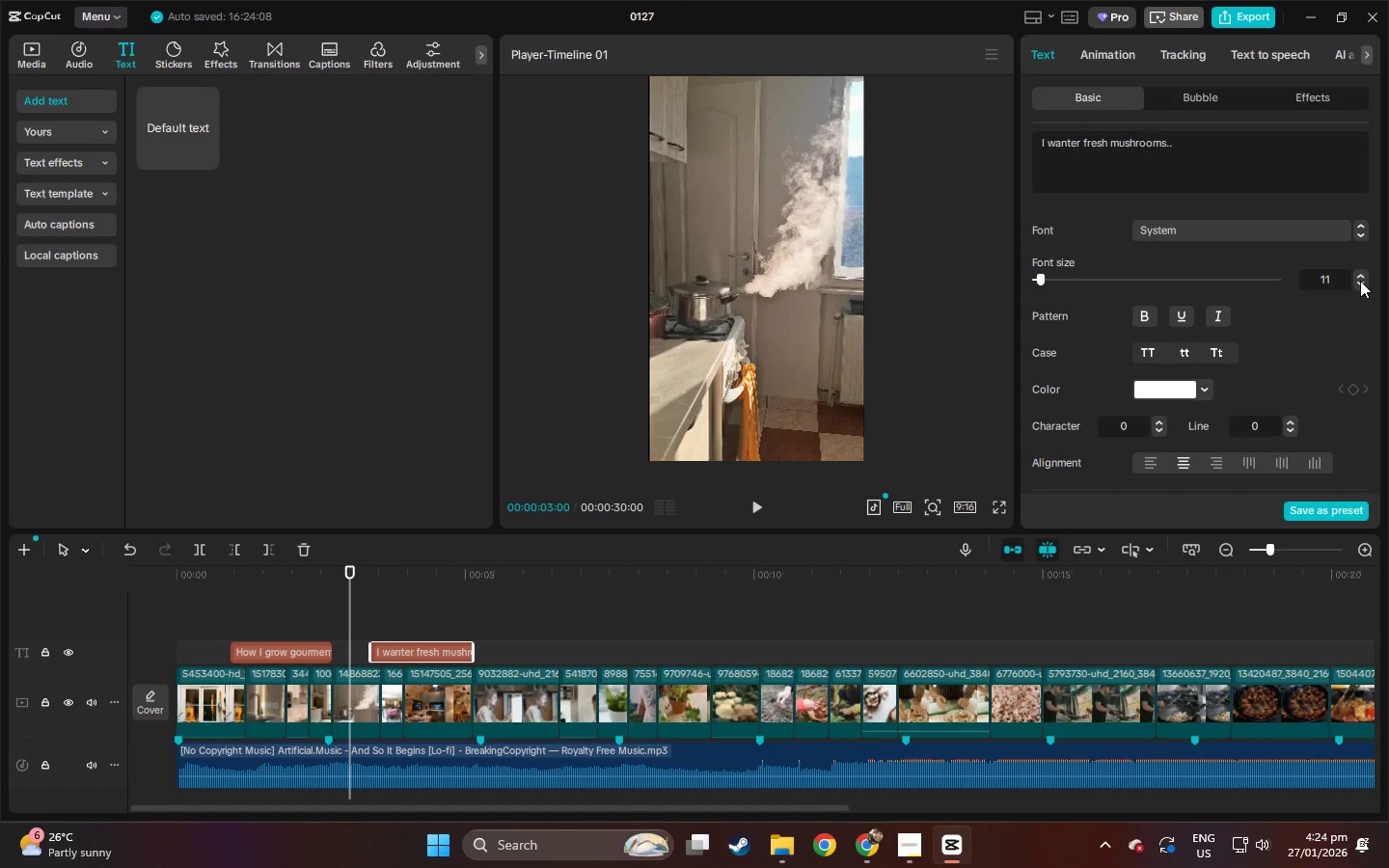 
triple_click([1360, 281])
 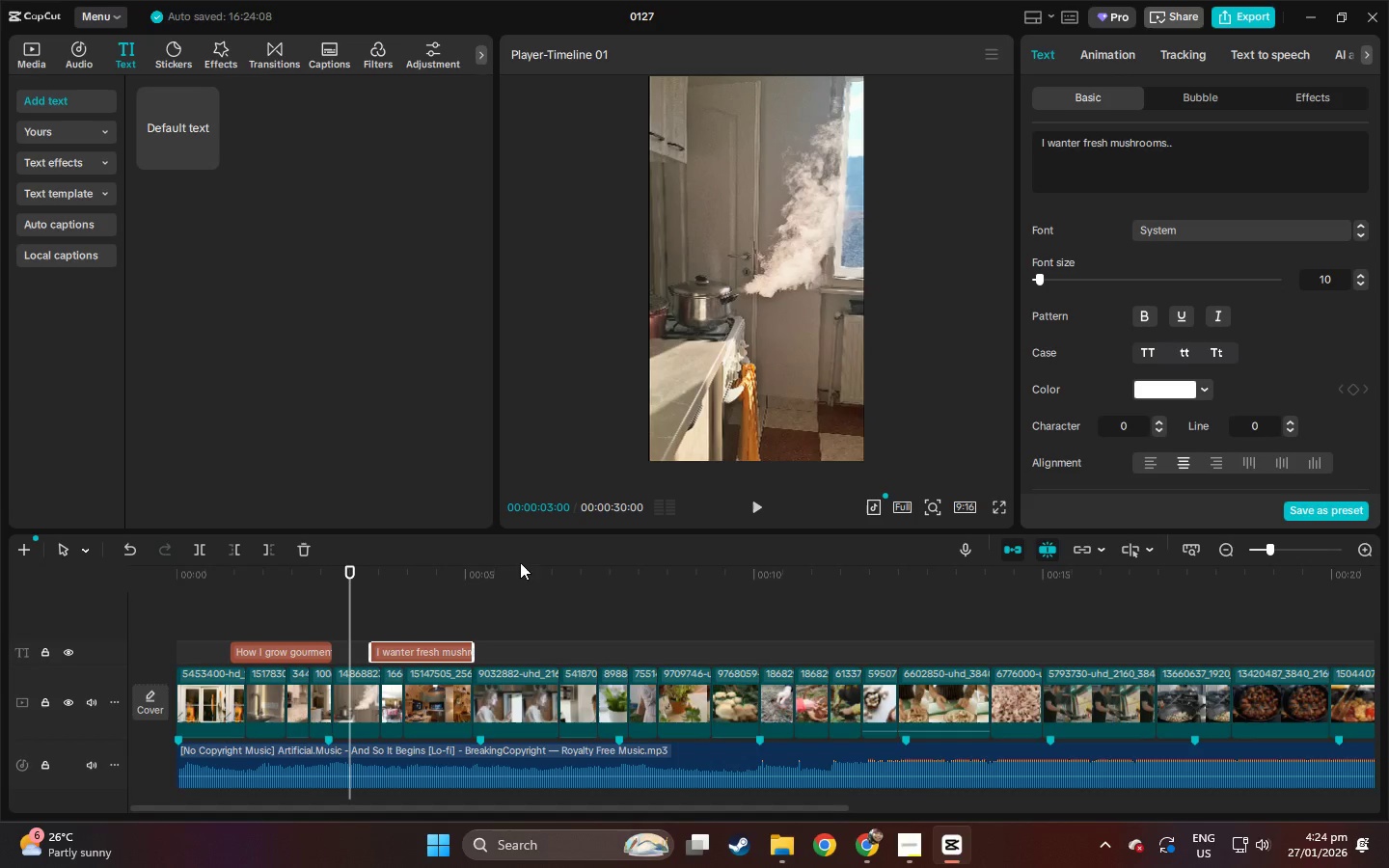 
left_click([400, 576])
 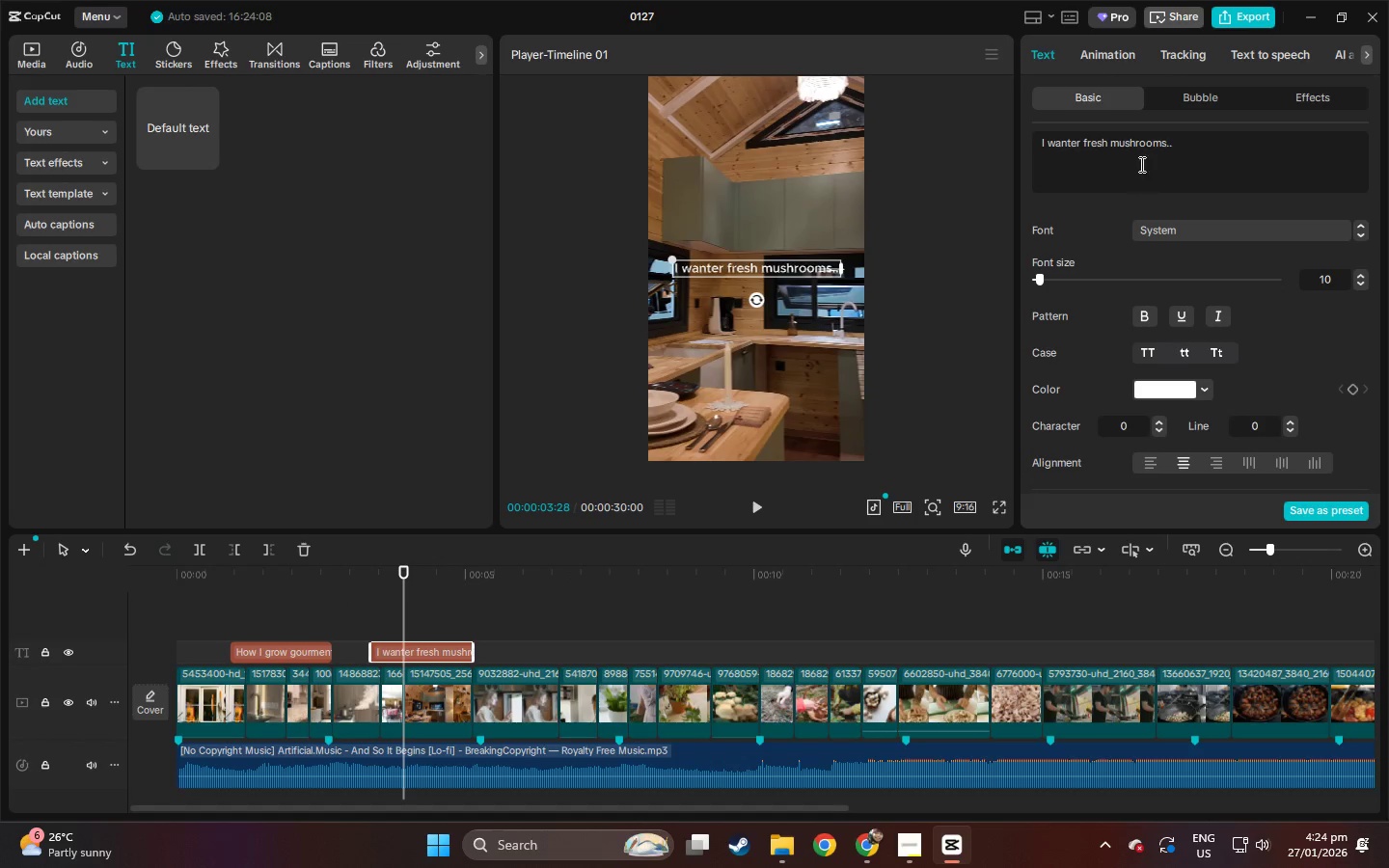 
left_click([1177, 155])
 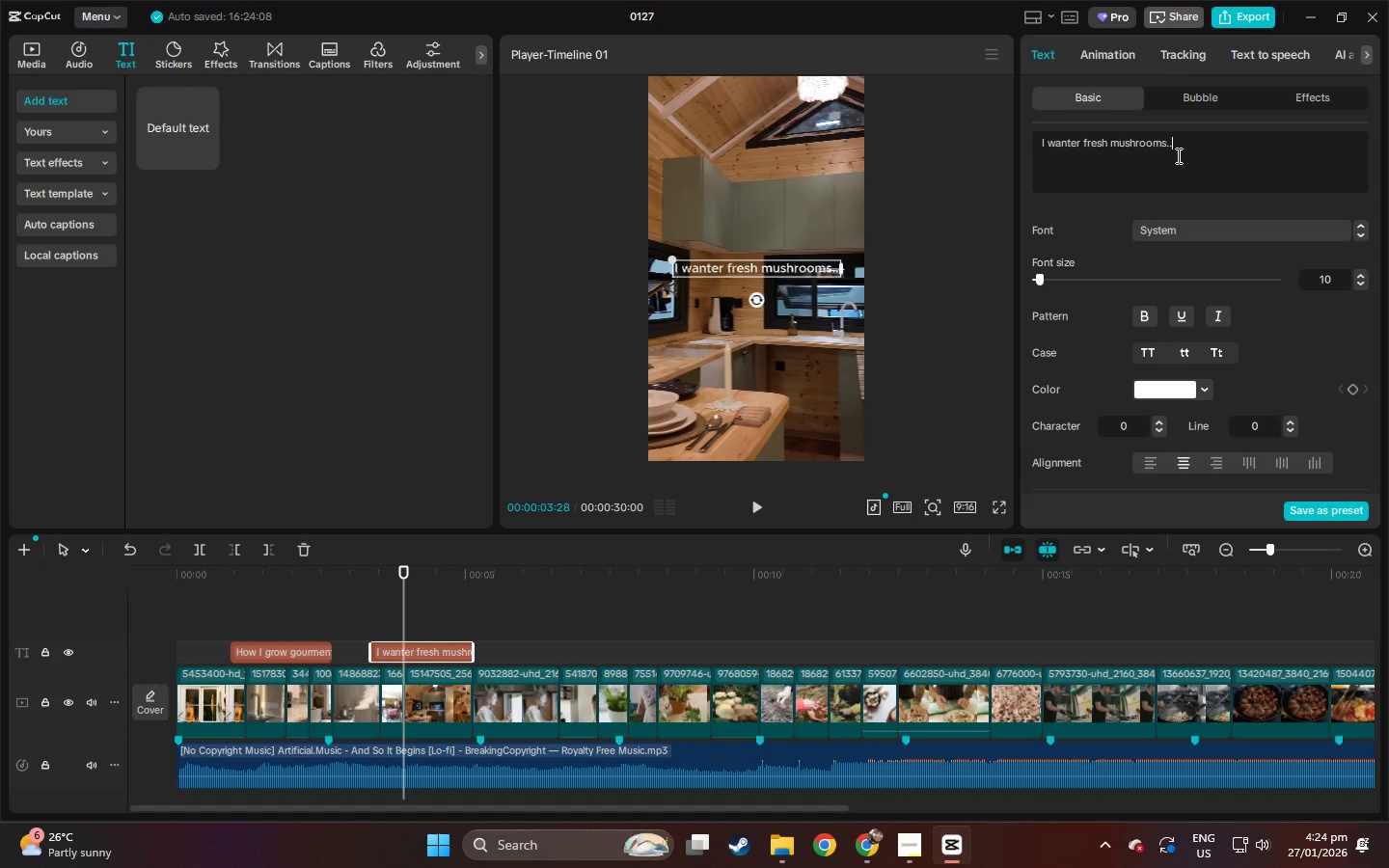 
key(Enter)
 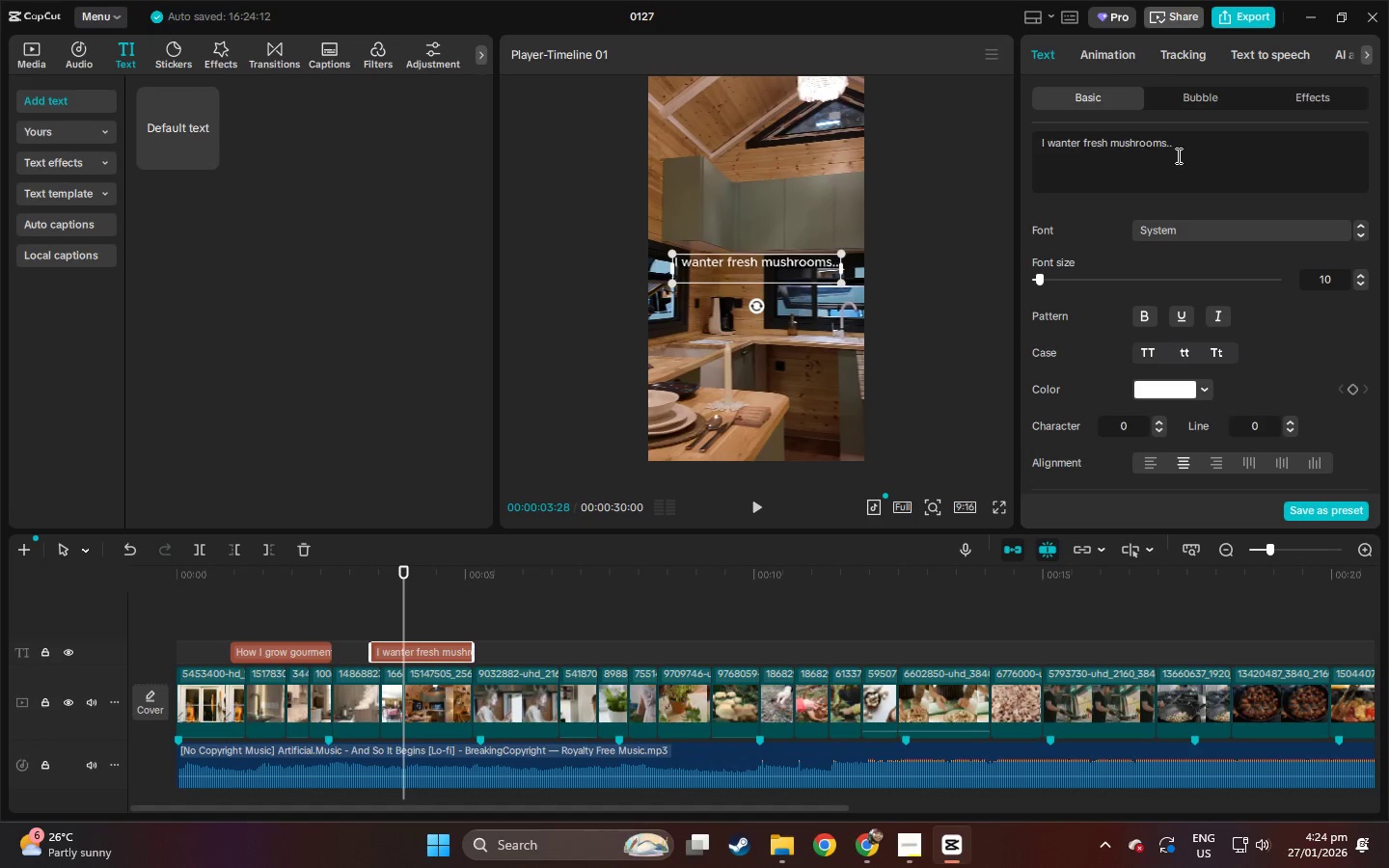 
key(Period)
 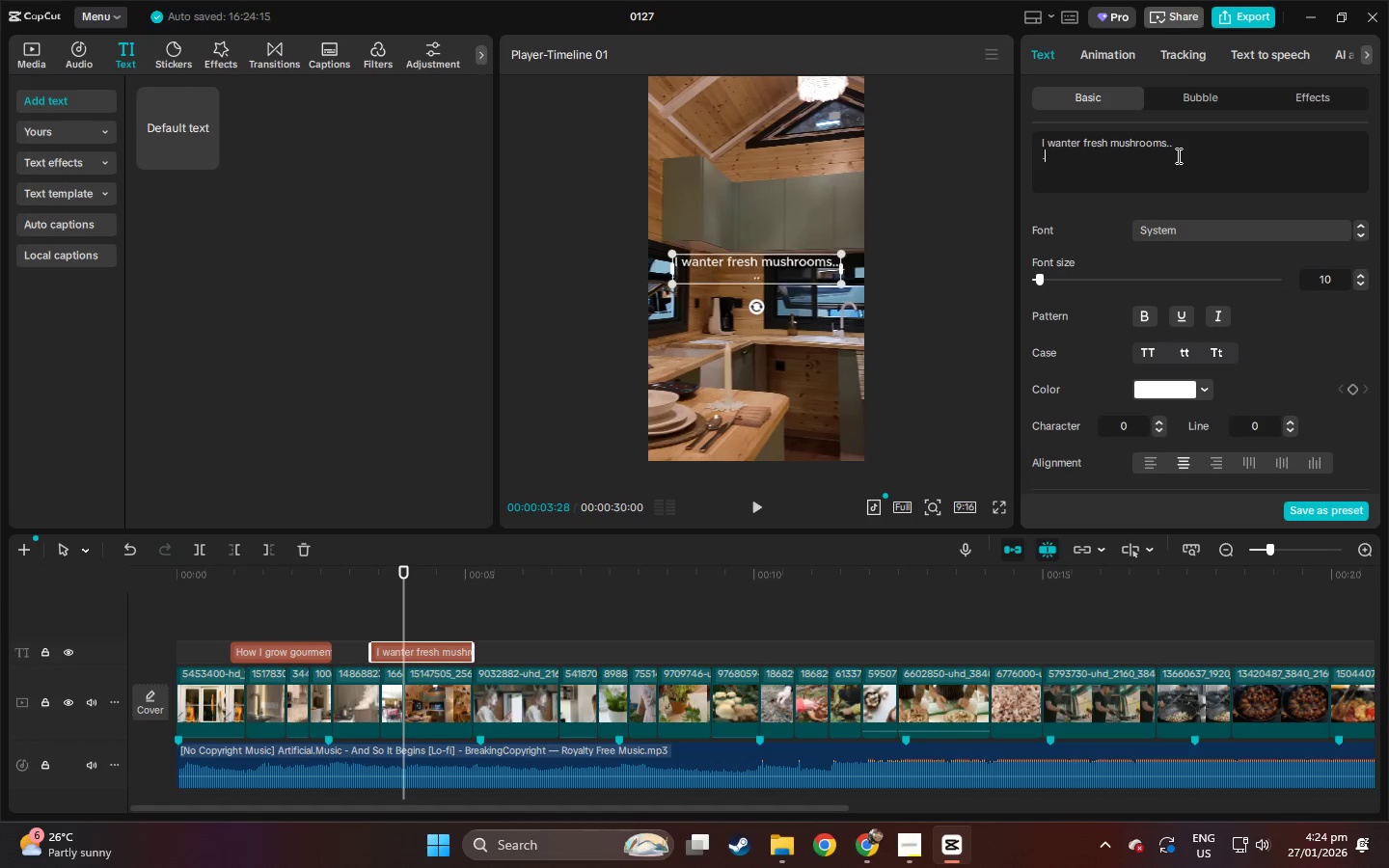 
key(Period)
 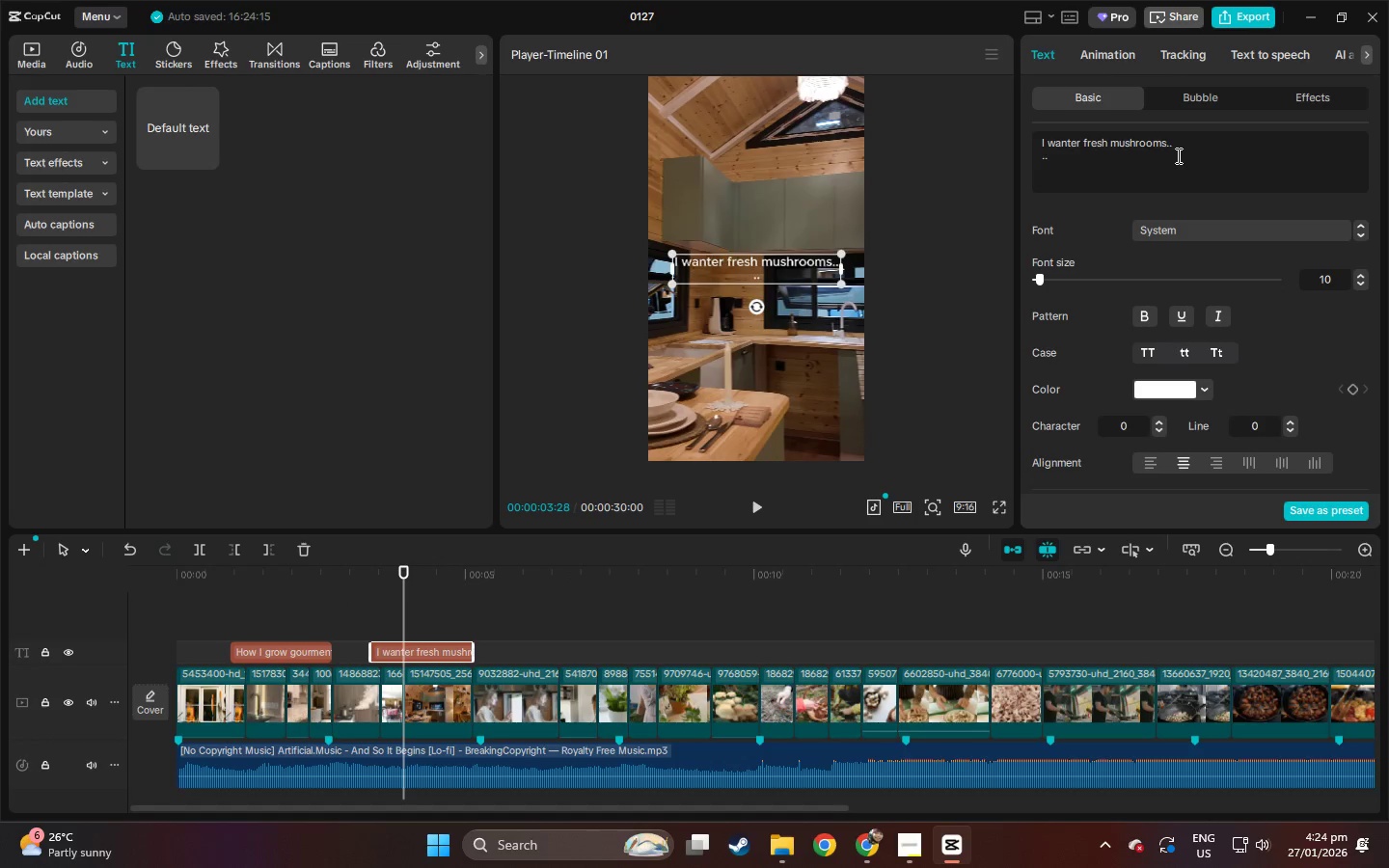 
key(Period)
 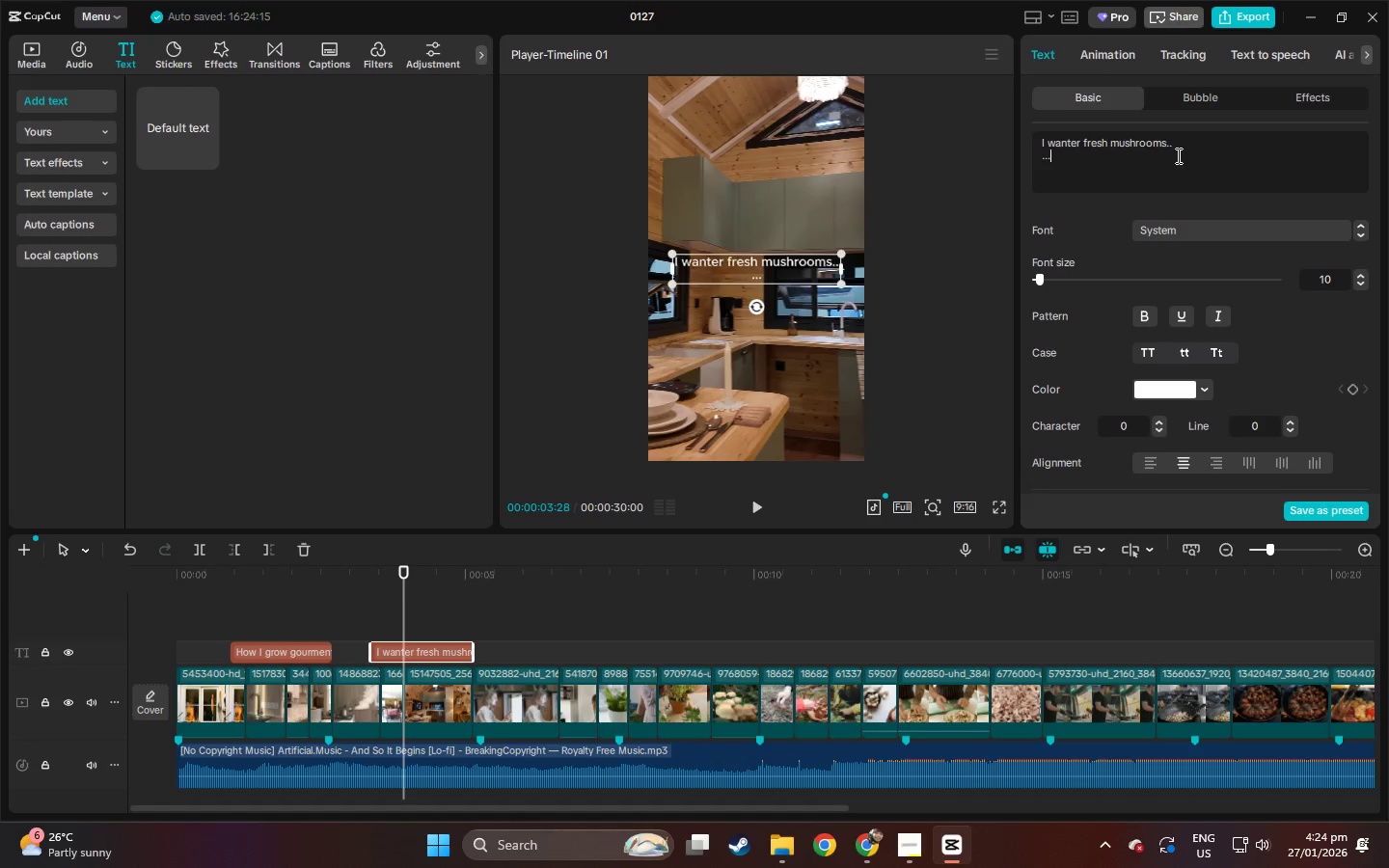 
key(Backspace)
 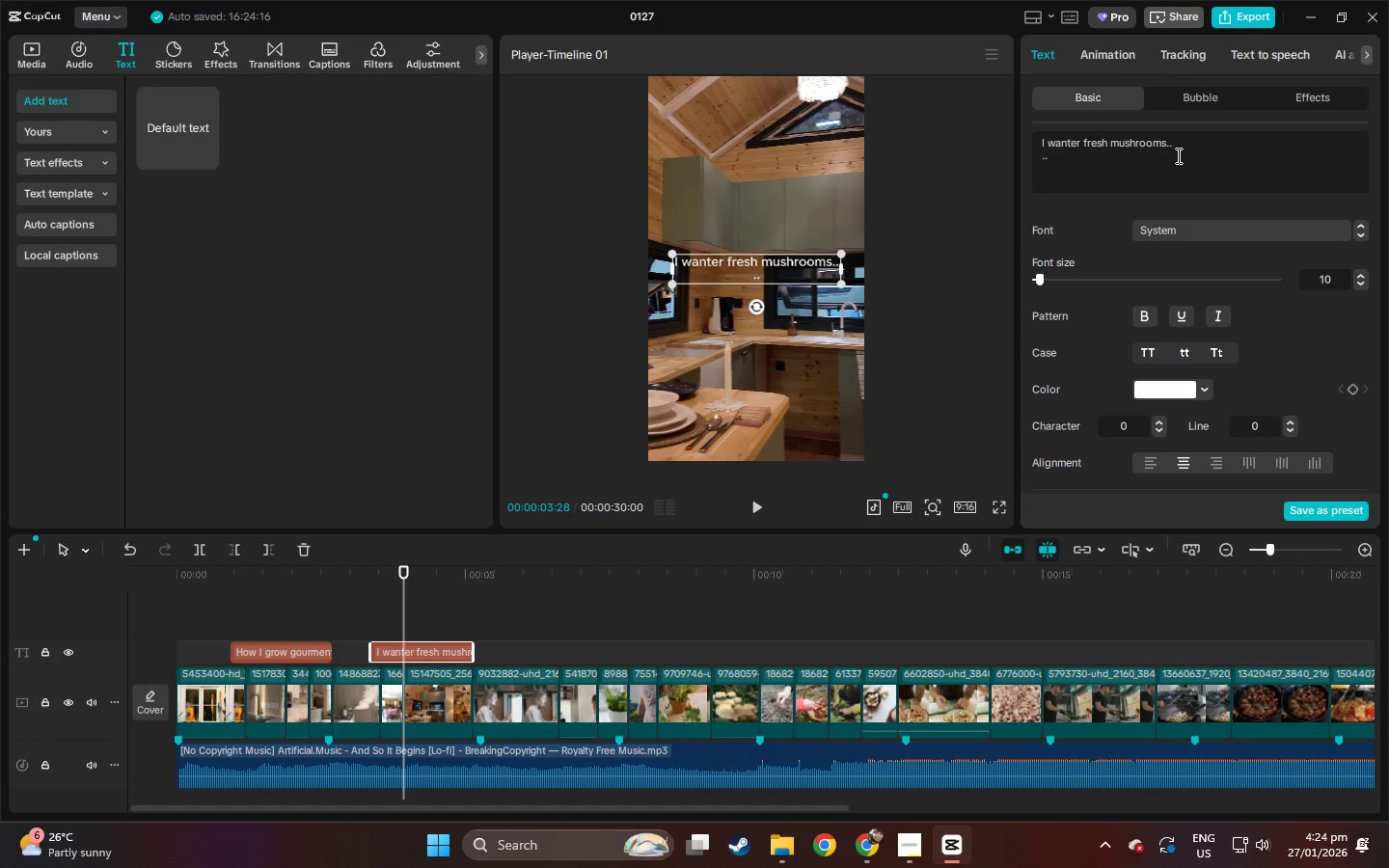 
type(.bujt)
key(Backspace)
key(Backspace)
type(t zi)
key(Backspace)
type(ero space =)
key(Backspace)
type(+ time.)
 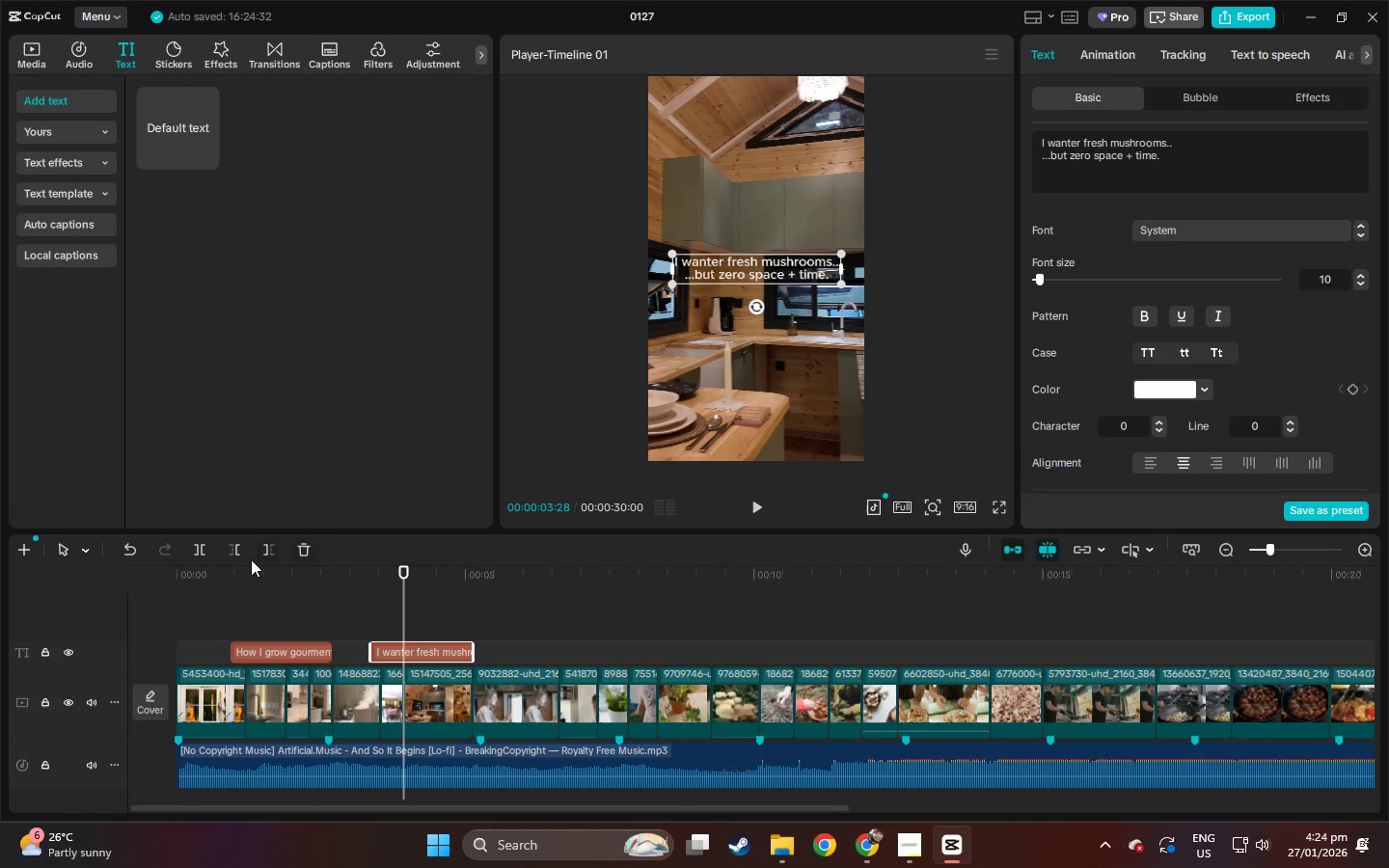 
left_click_drag(start_coordinate=[224, 575], to_coordinate=[216, 578])
 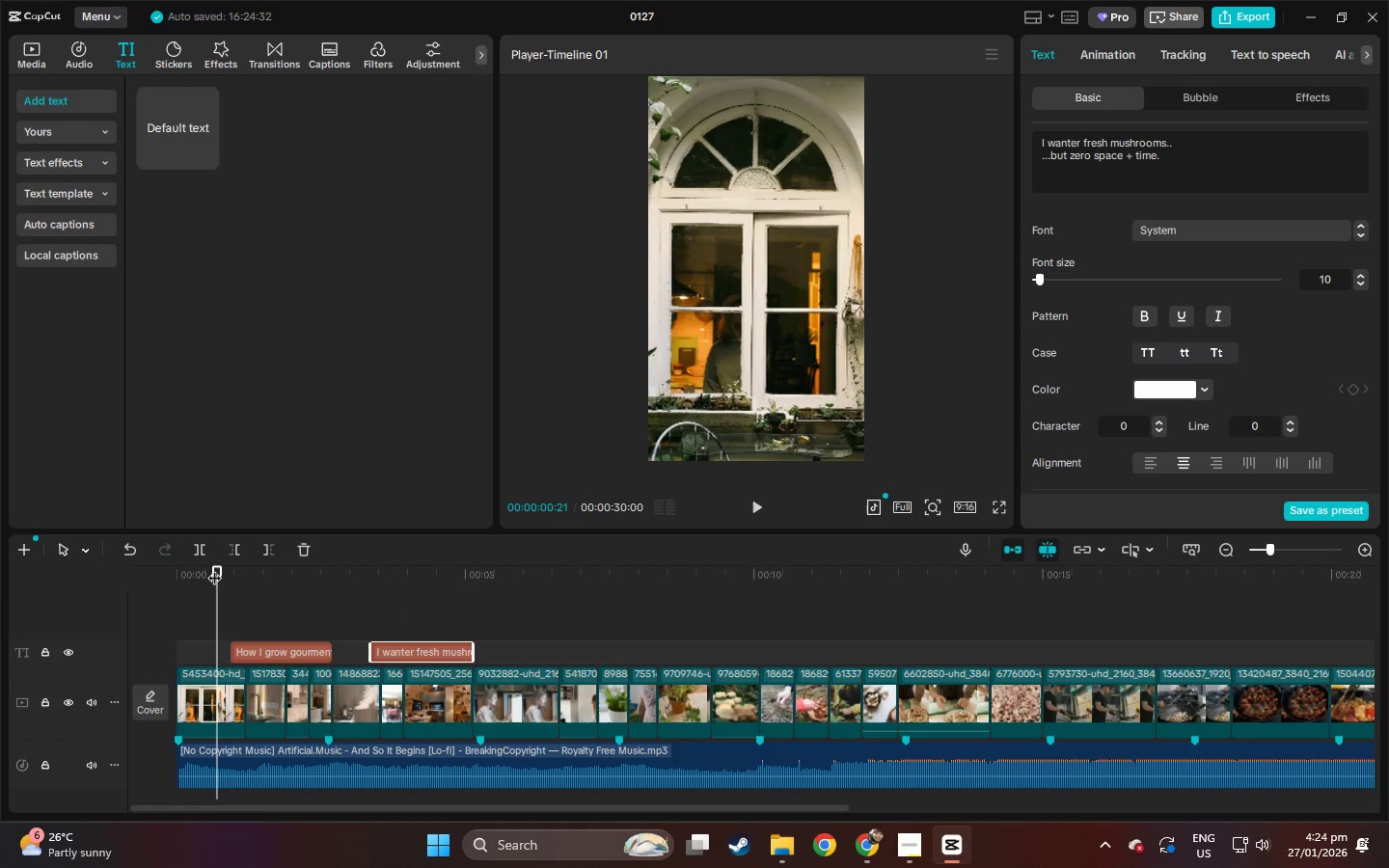 
key(Space)
 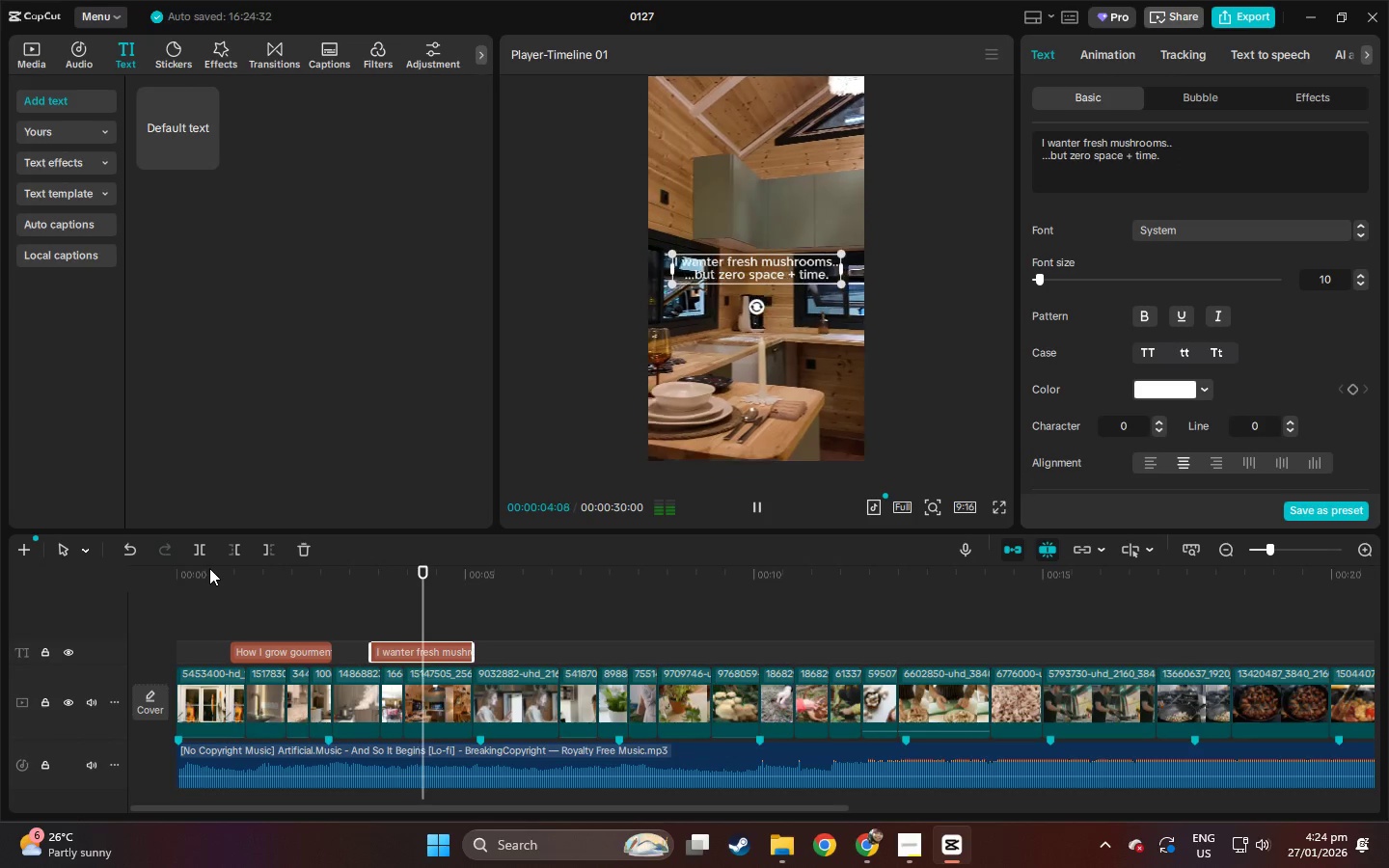 
key(Space)
 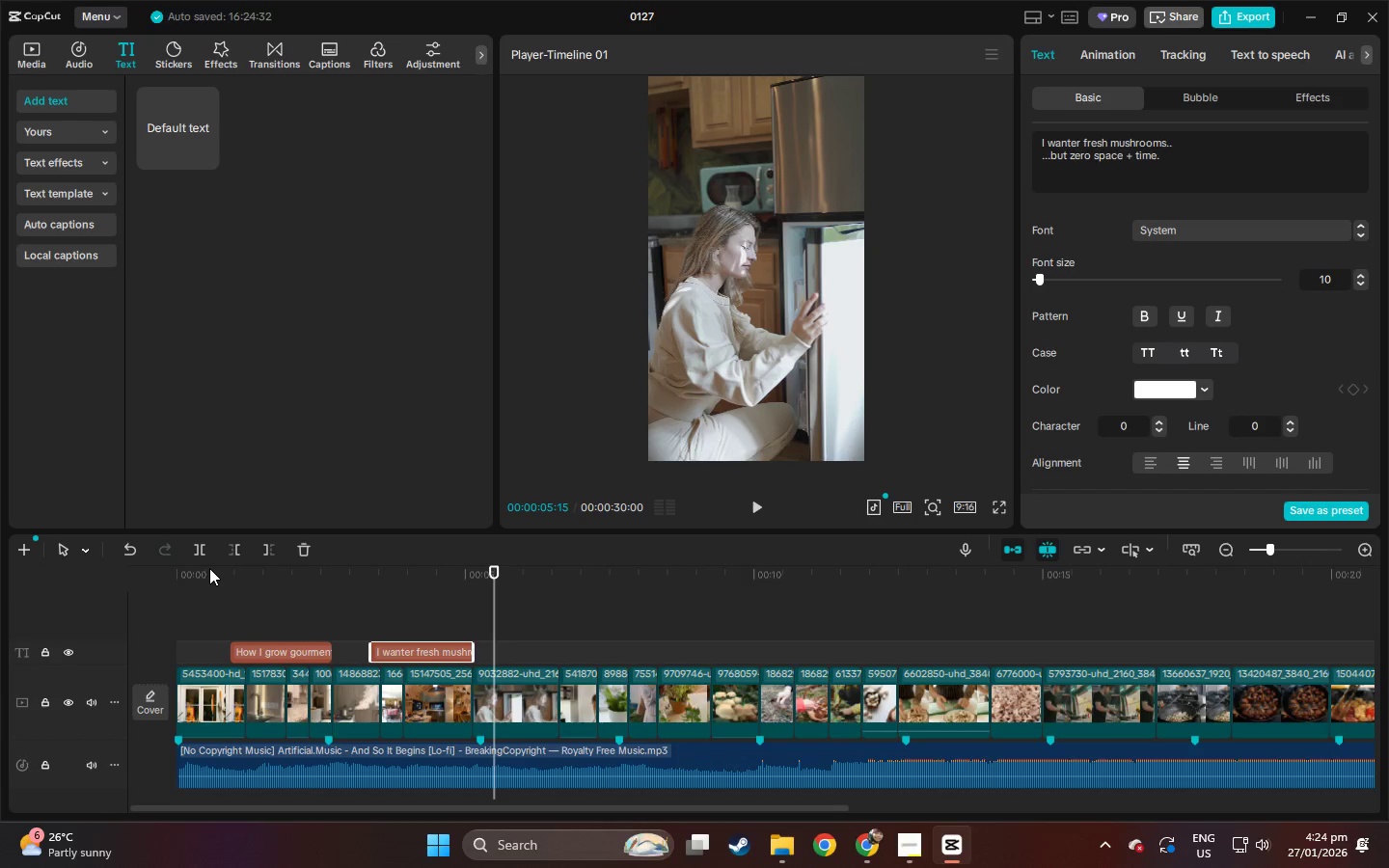 
wait(14.8)
 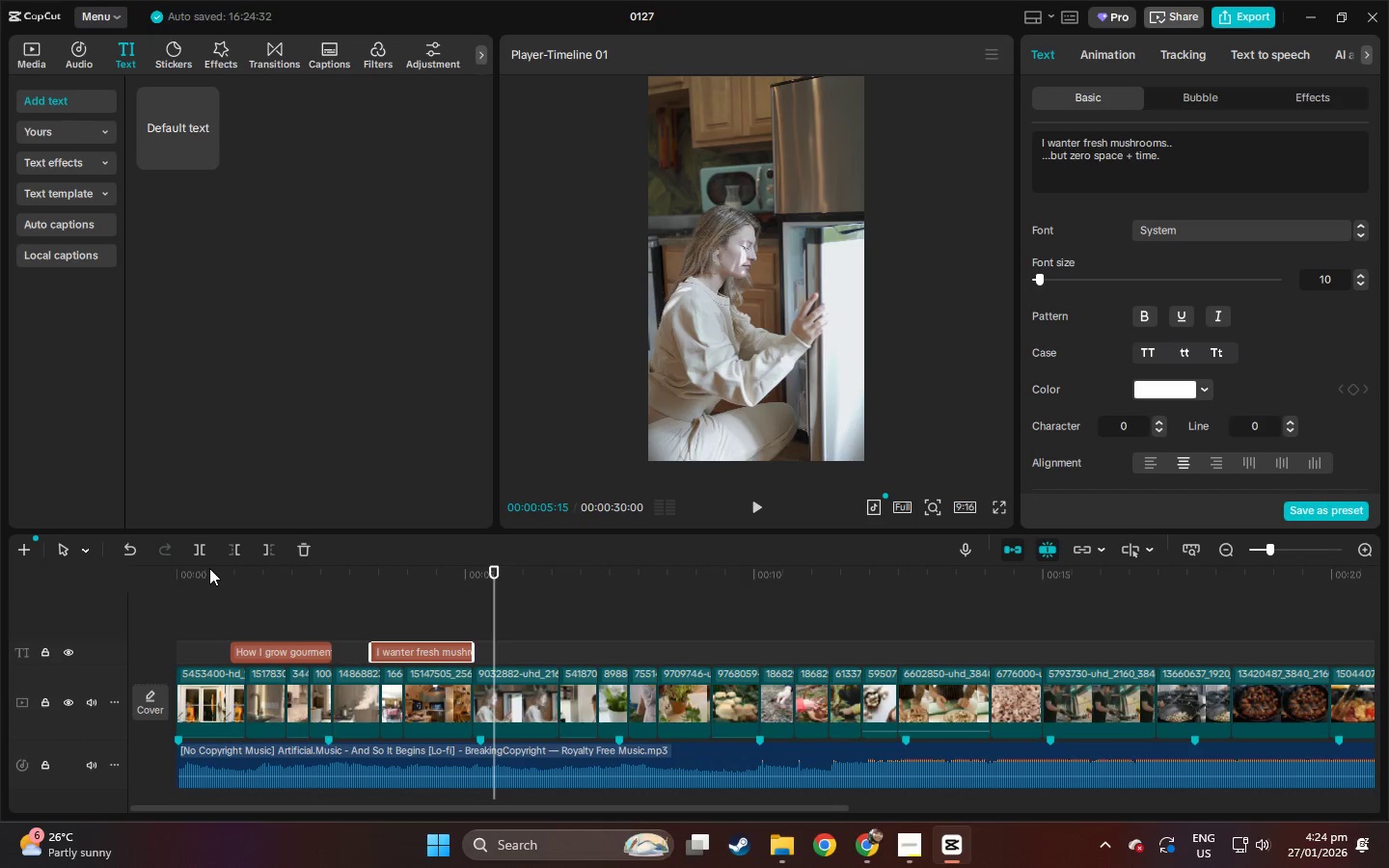 
key(Space)
 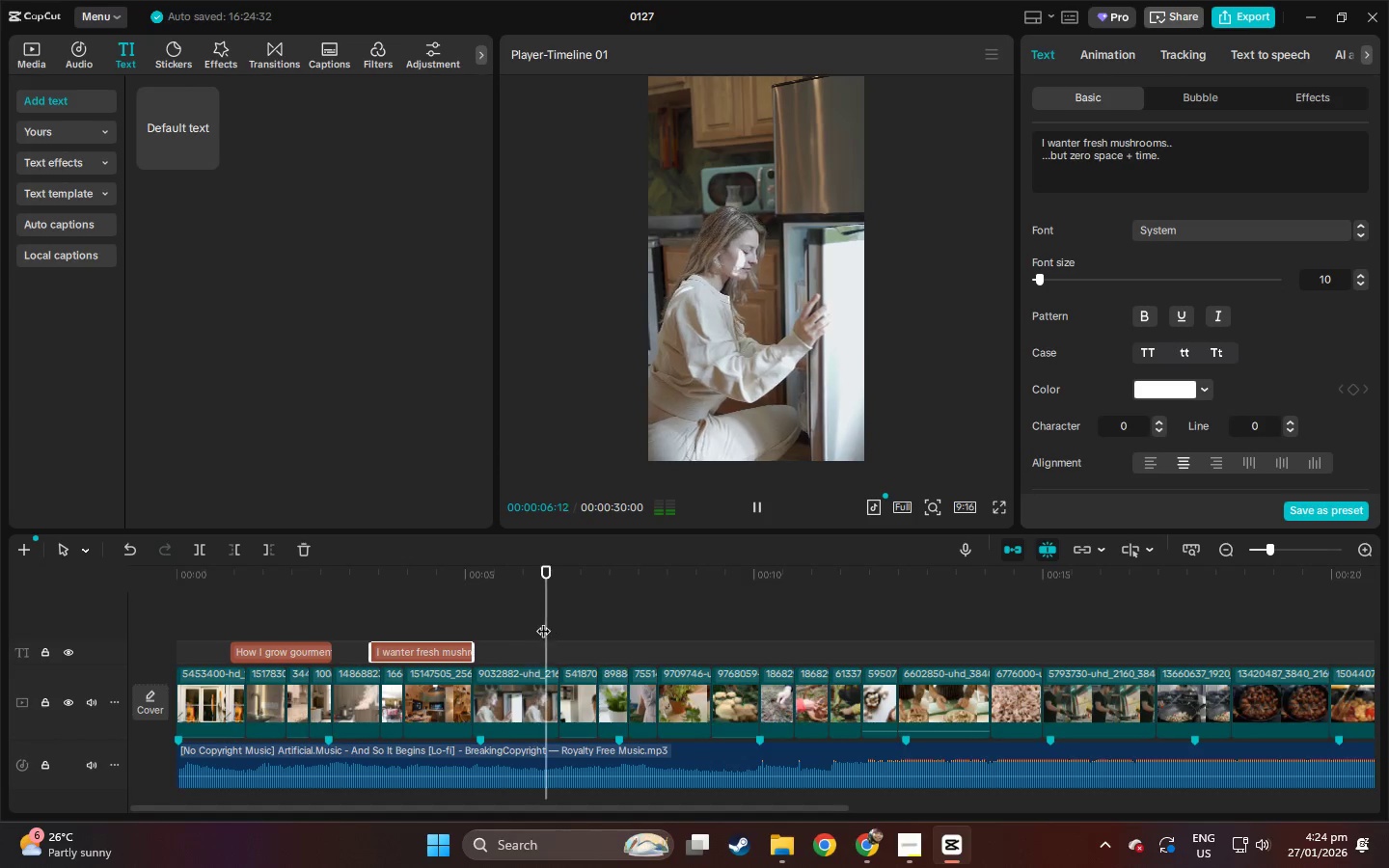 
key(Space)
 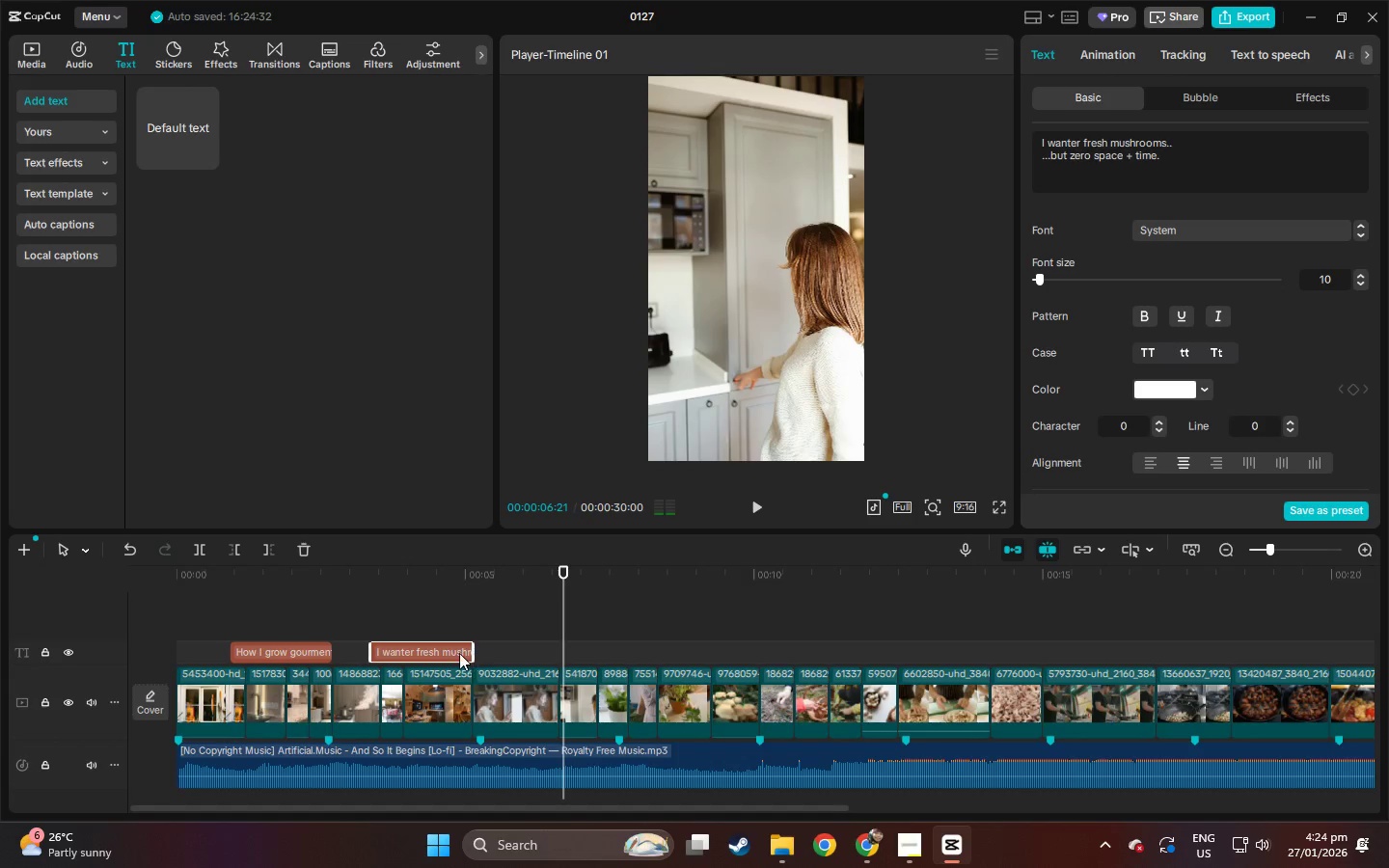 
left_click([455, 648])
 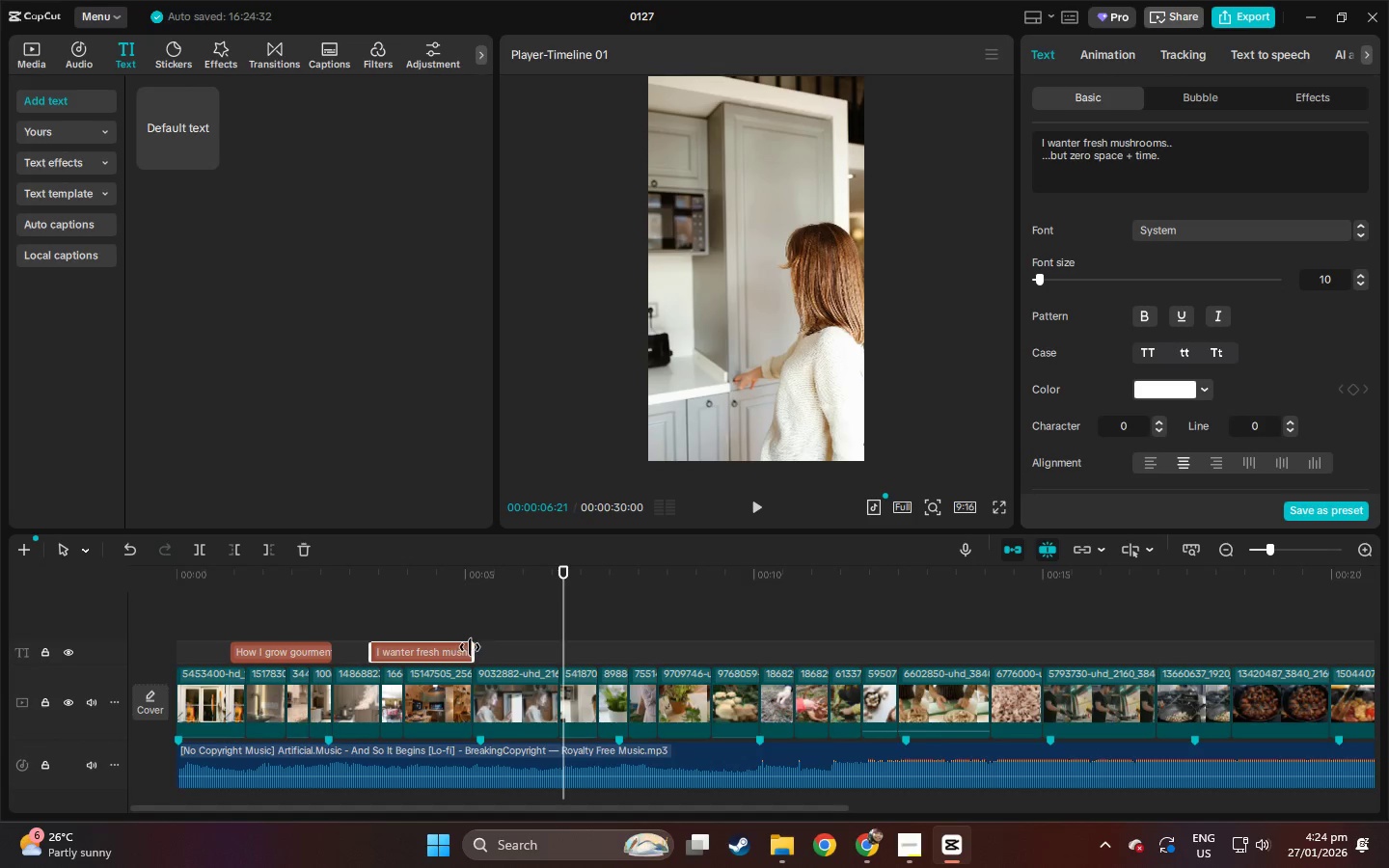 
left_click_drag(start_coordinate=[470, 647], to_coordinate=[570, 649])
 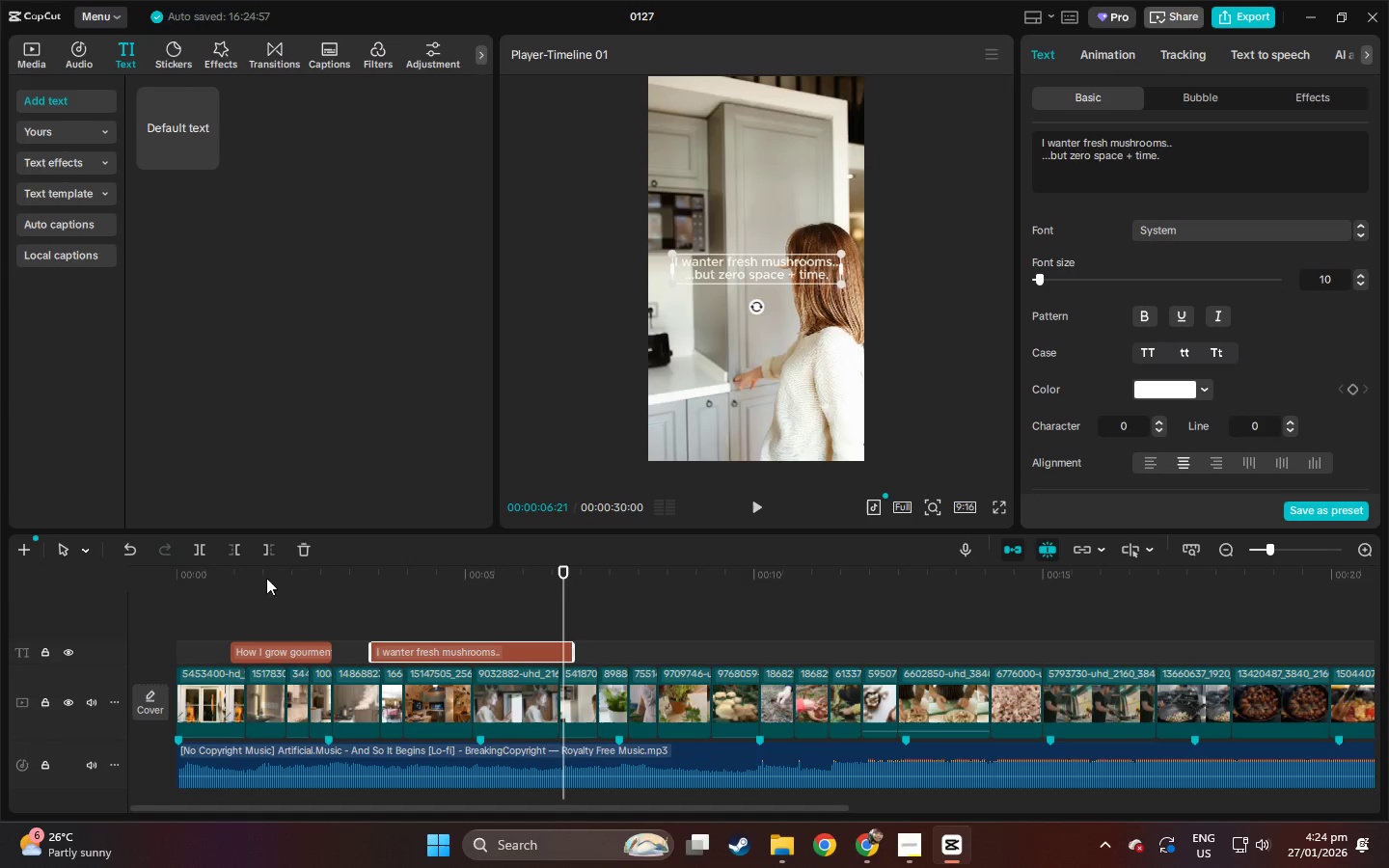 
left_click_drag(start_coordinate=[250, 575], to_coordinate=[214, 572])
 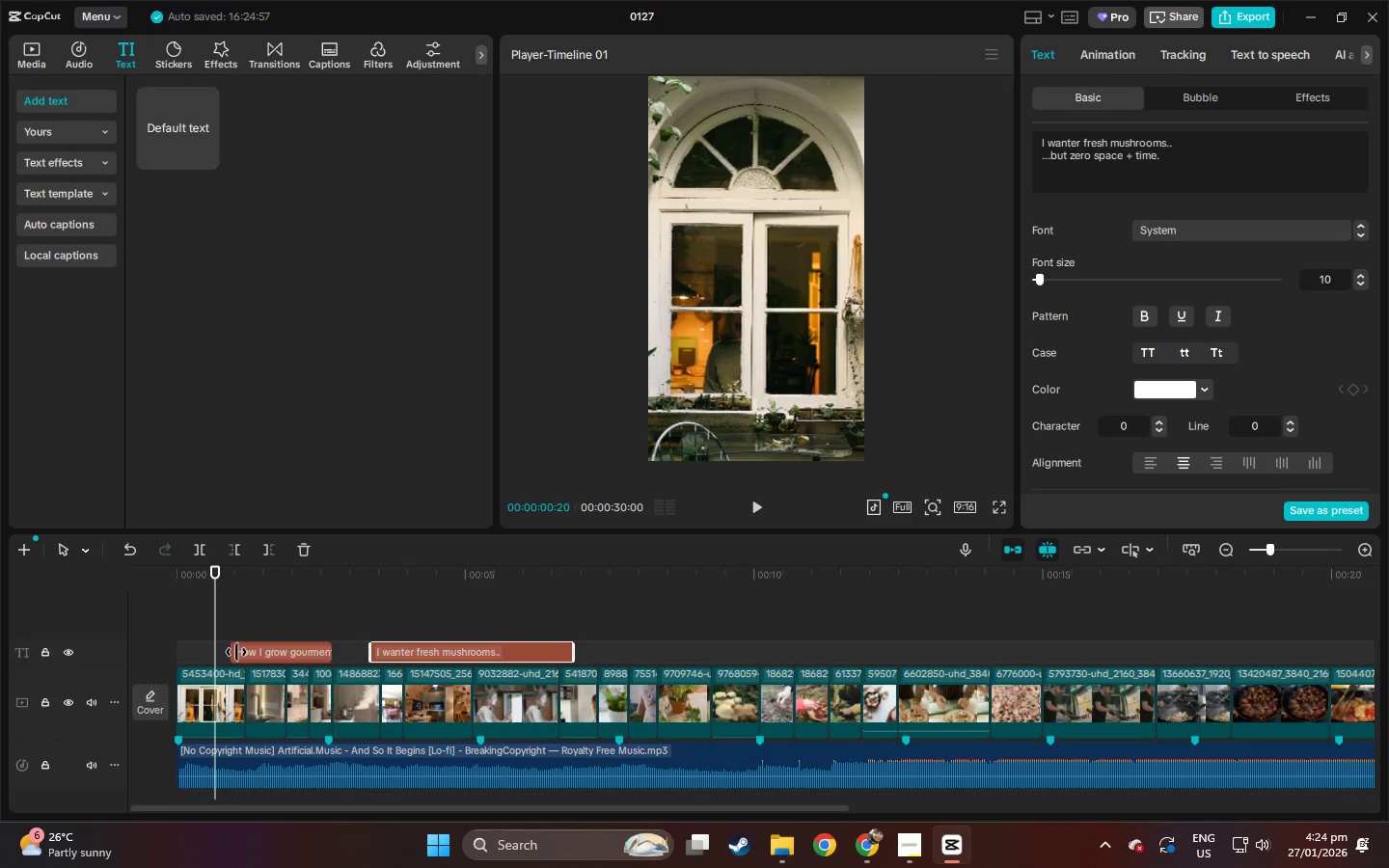 
left_click_drag(start_coordinate=[233, 652], to_coordinate=[218, 652])
 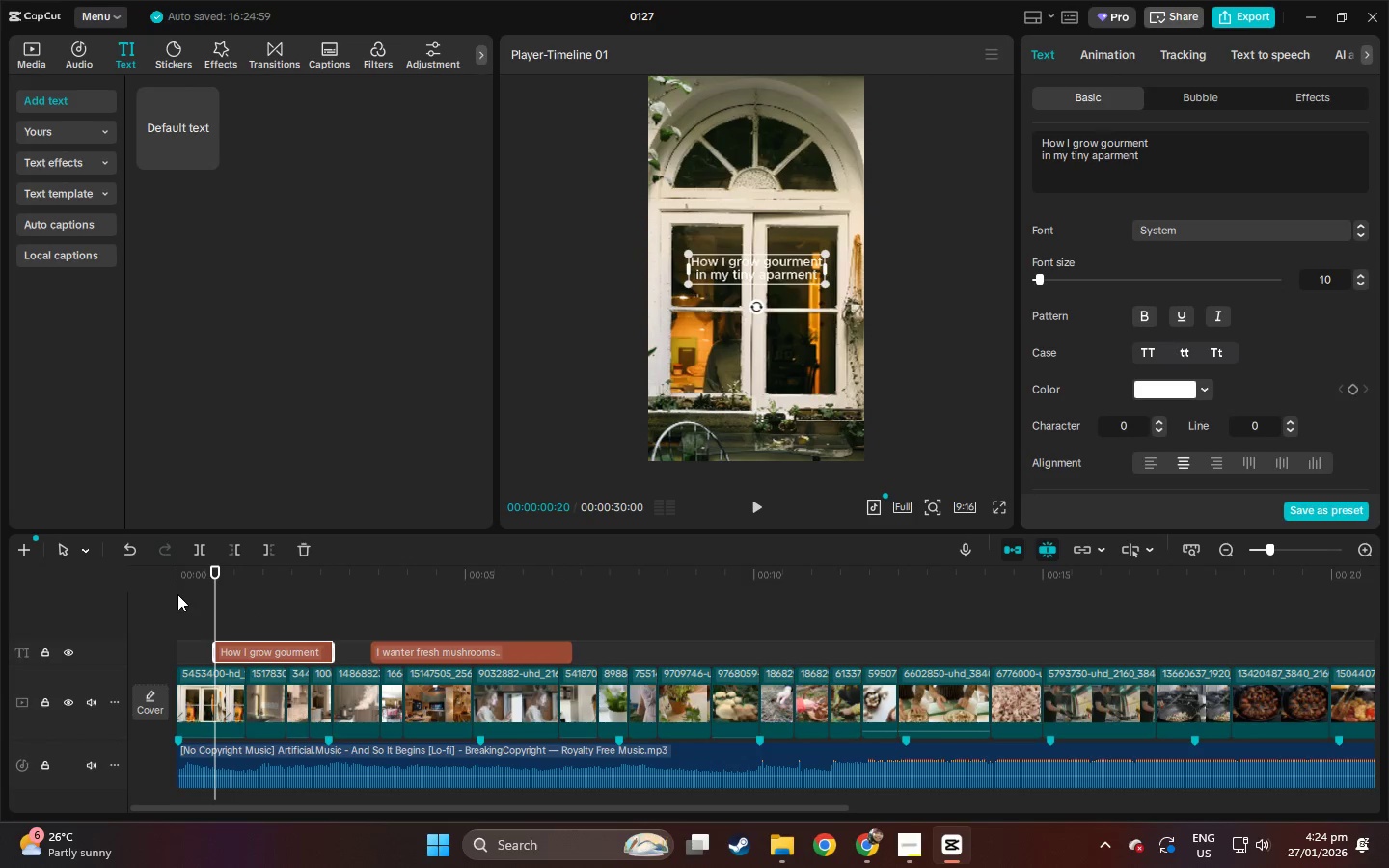 
left_click_drag(start_coordinate=[177, 594], to_coordinate=[150, 589])
 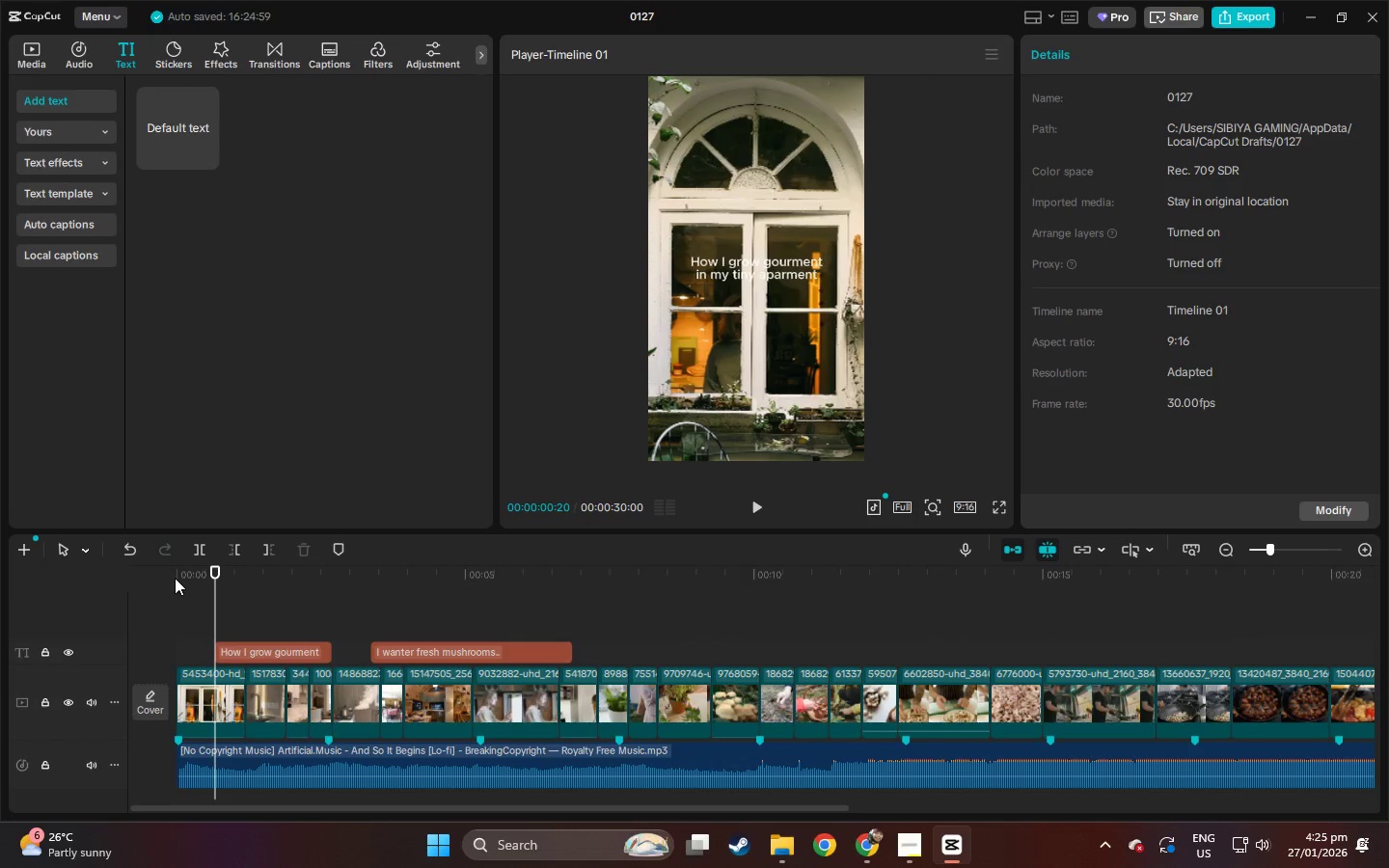 
left_click_drag(start_coordinate=[175, 578], to_coordinate=[133, 580])
 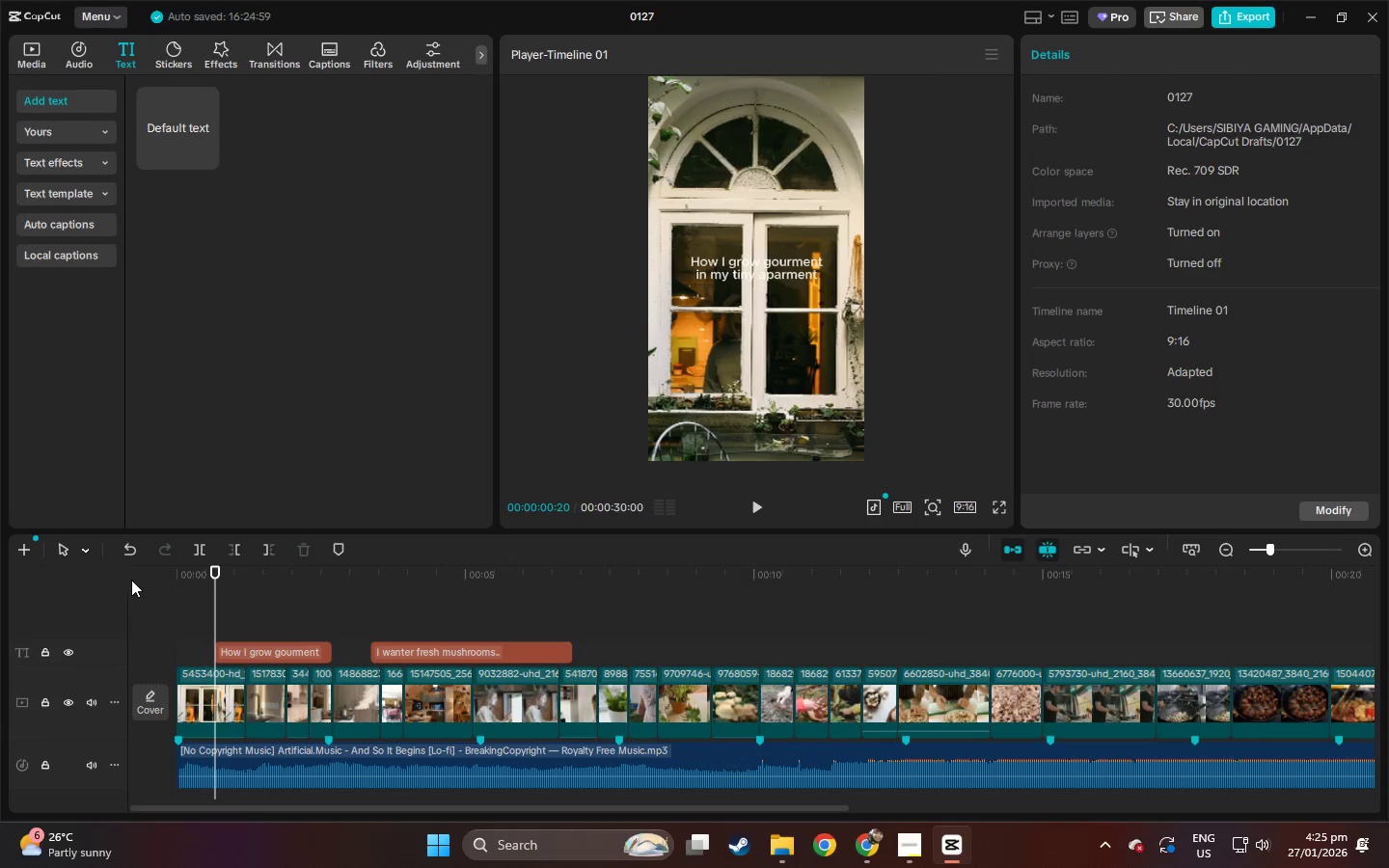 
wait(27.62)
 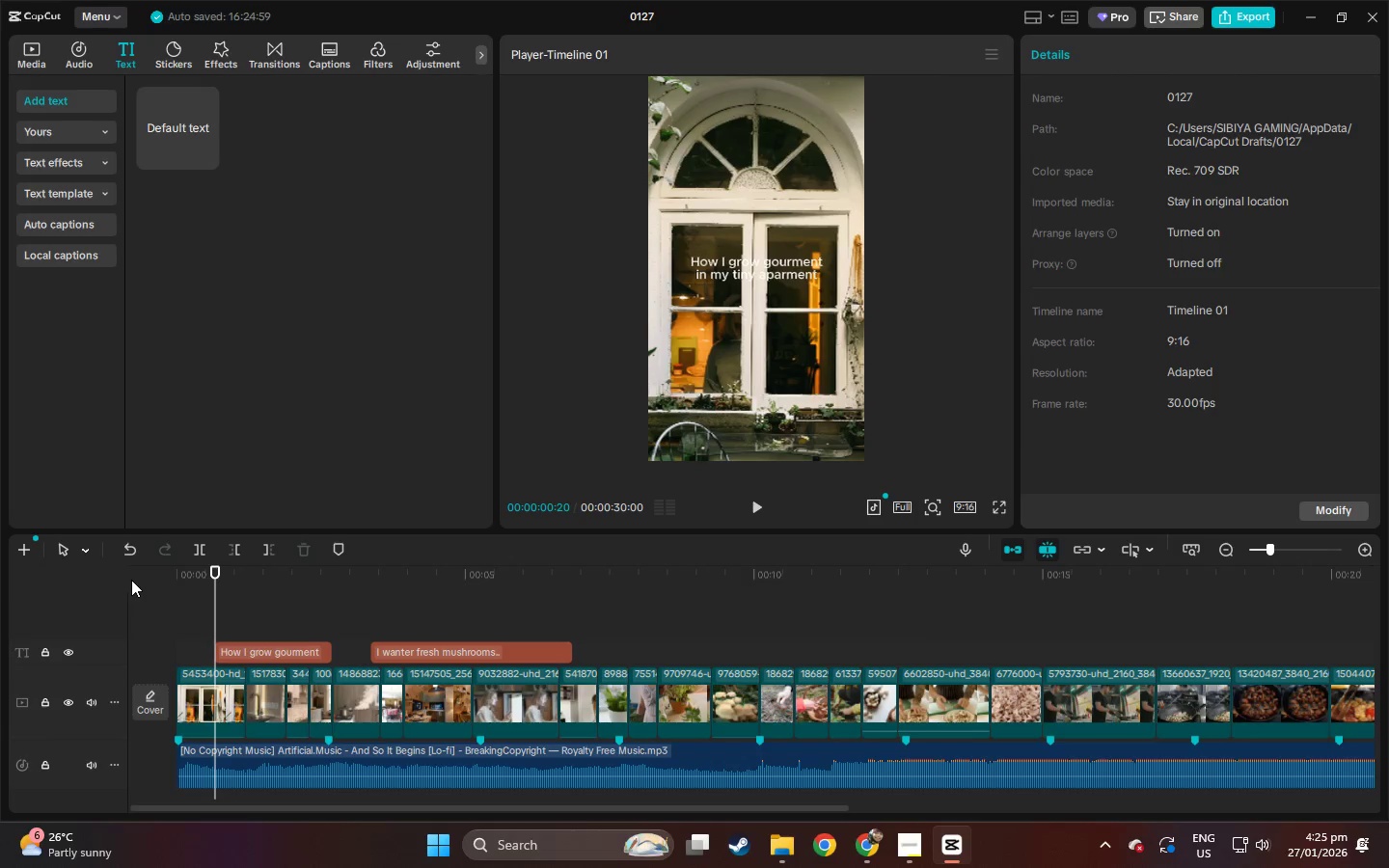 
left_click_drag(start_coordinate=[195, 585], to_coordinate=[164, 581])
 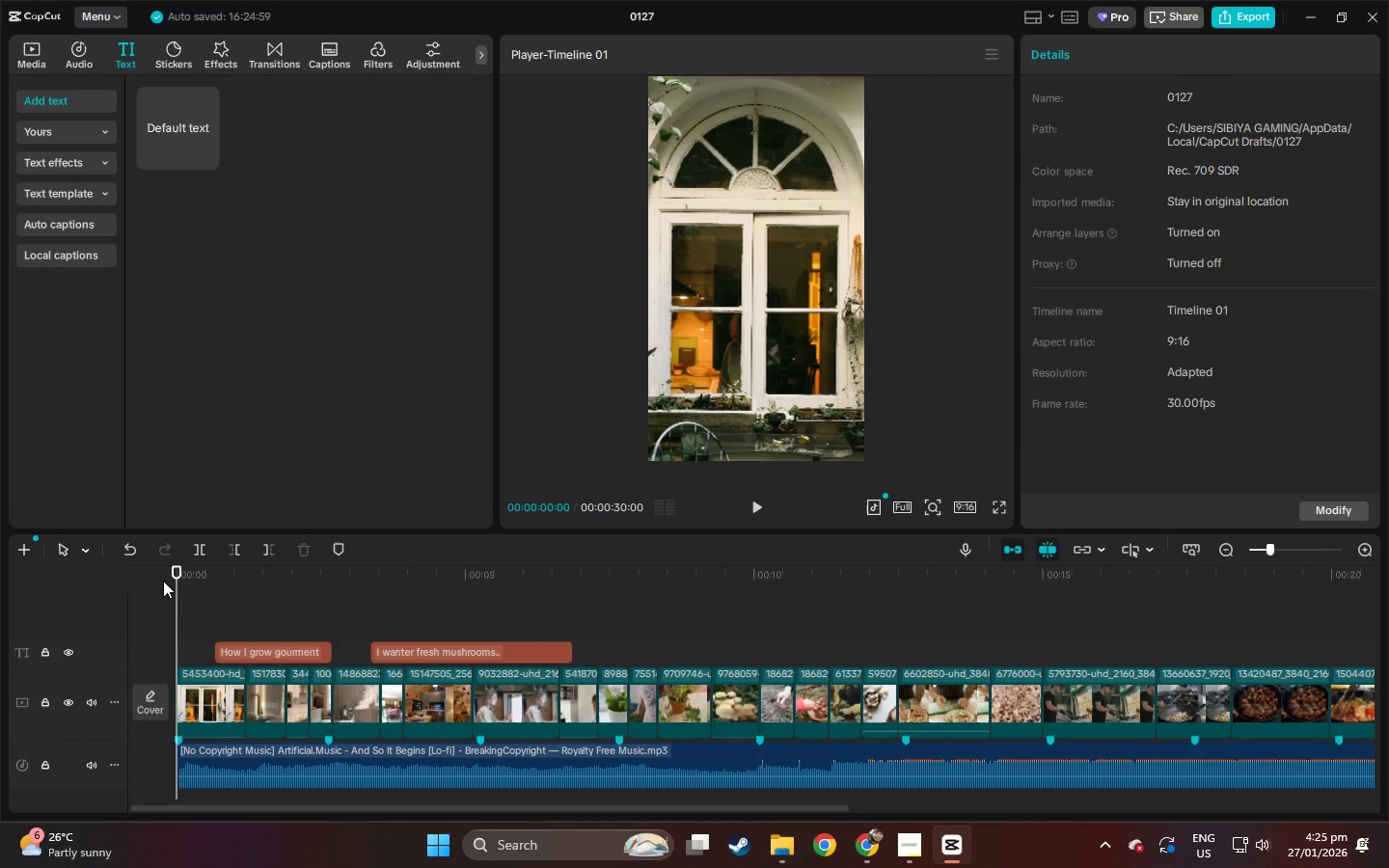 
key(Space)
 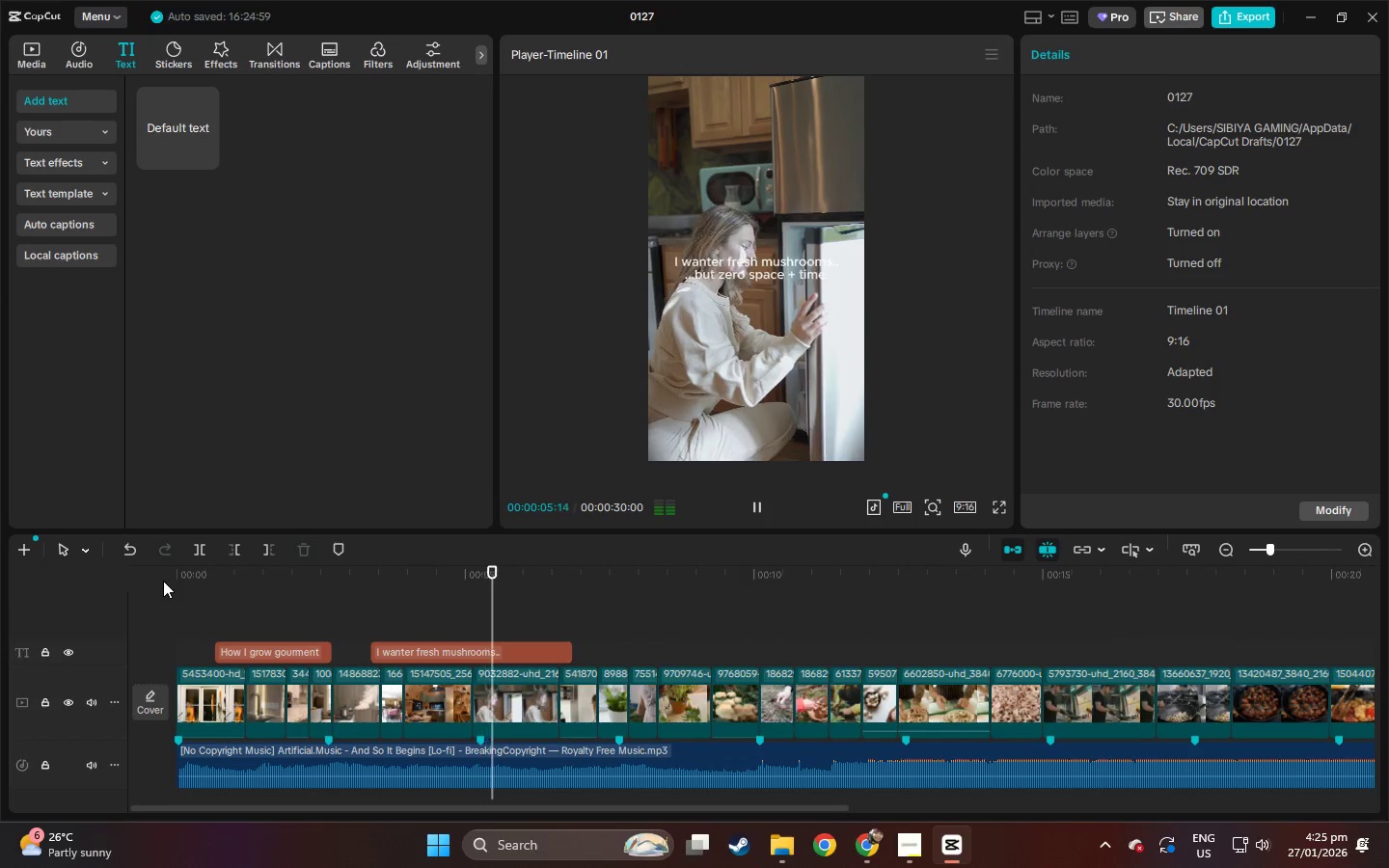 
wait(7.31)
 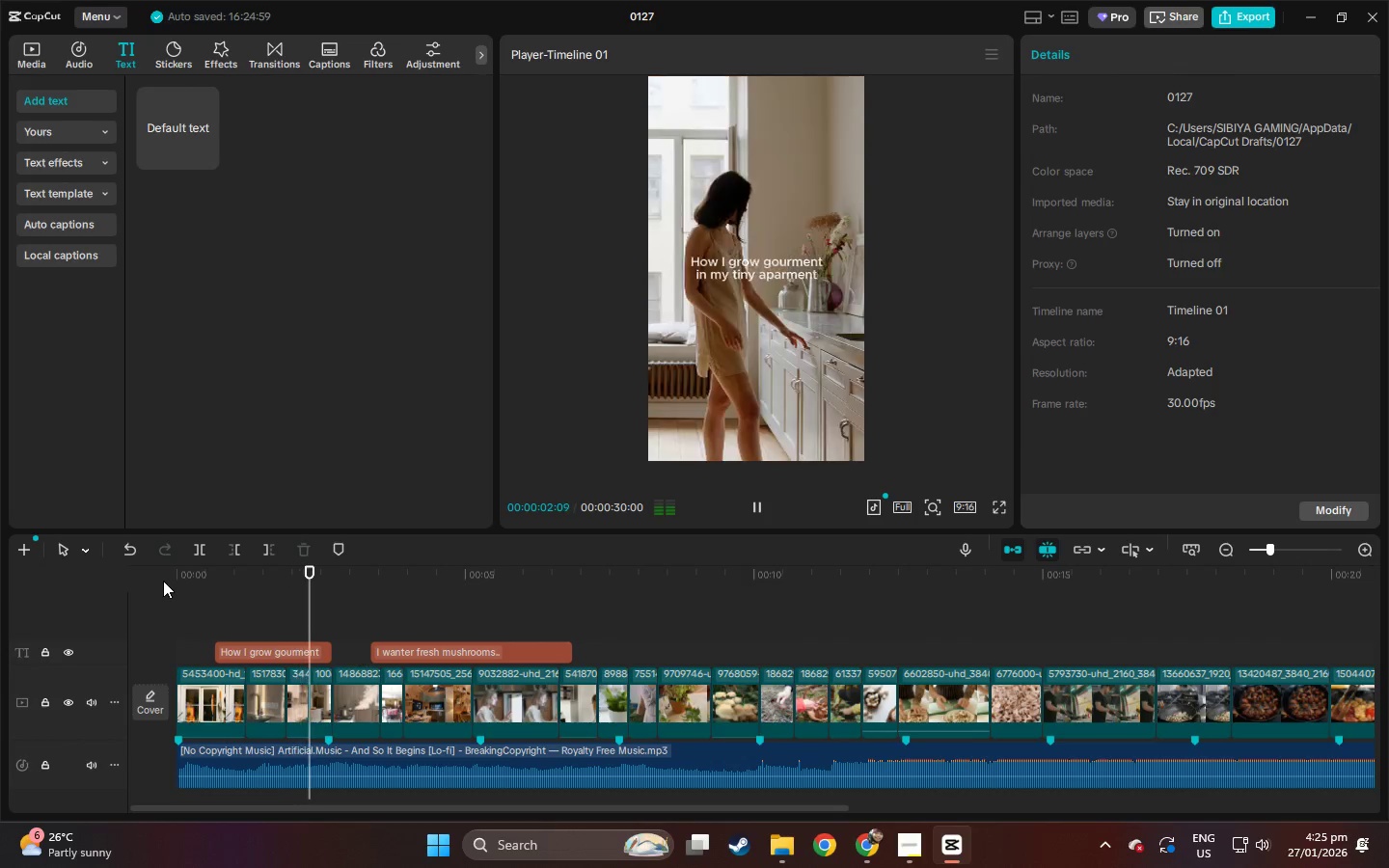 
key(Space)
 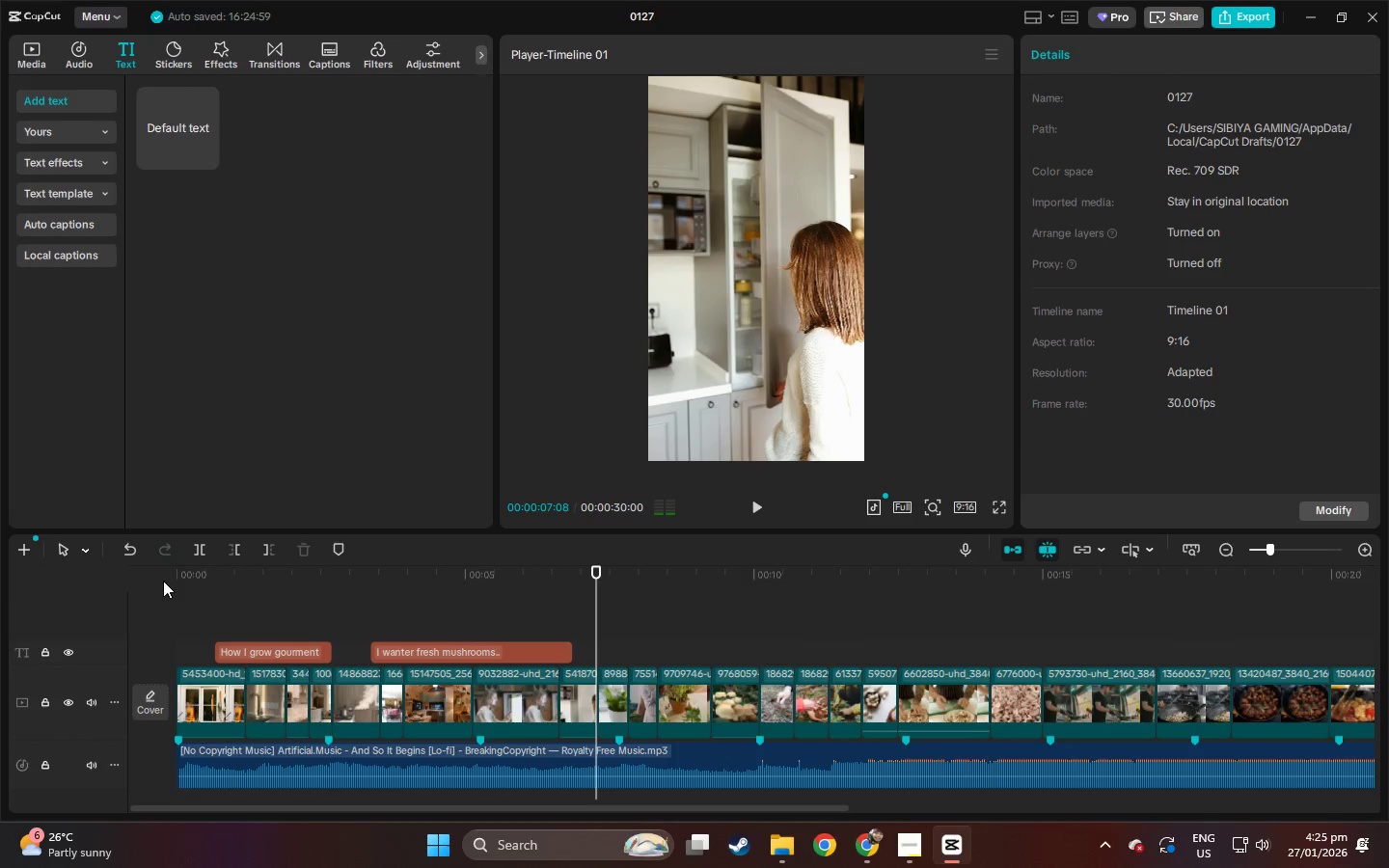 
key(Space)
 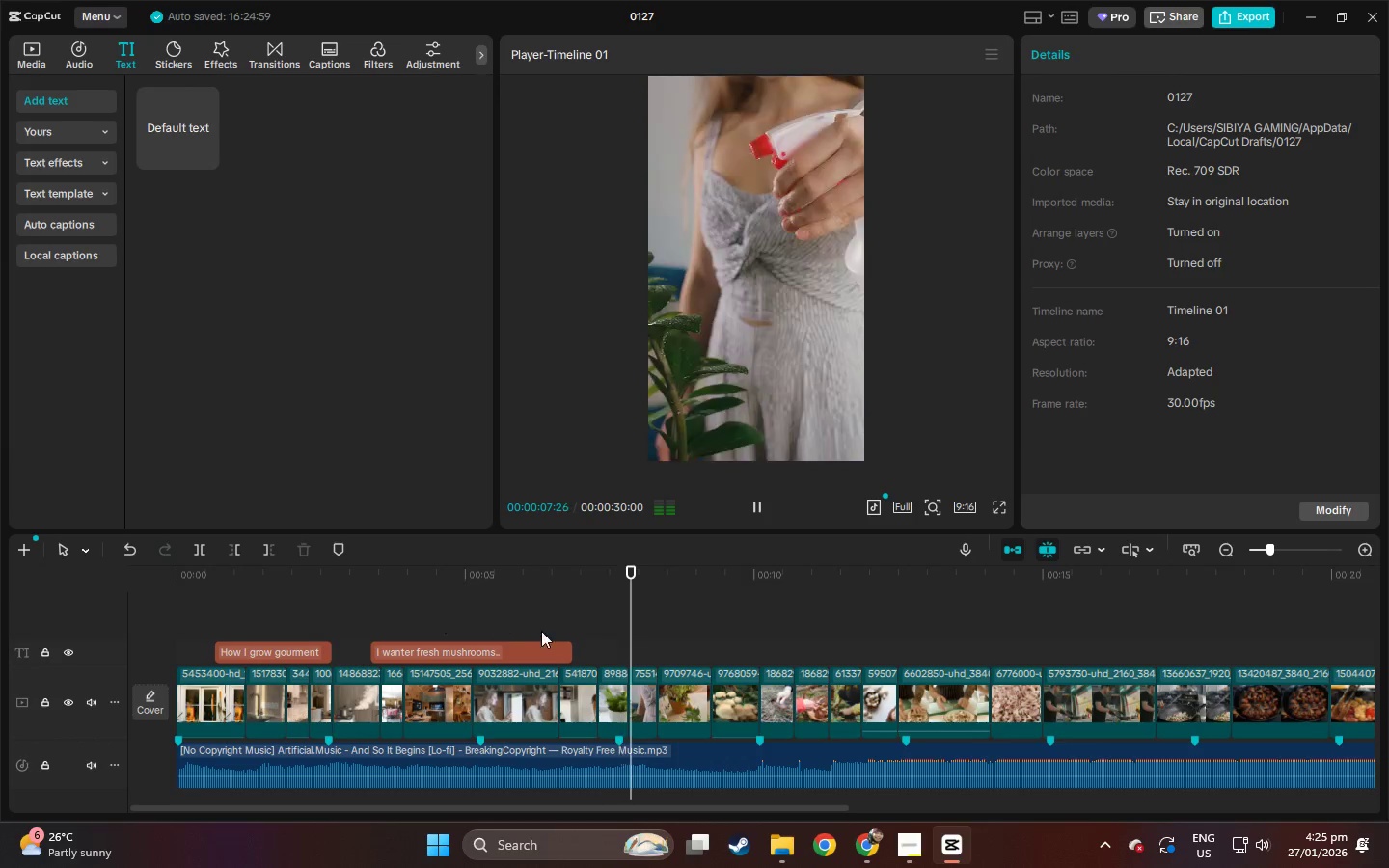 
key(Space)
 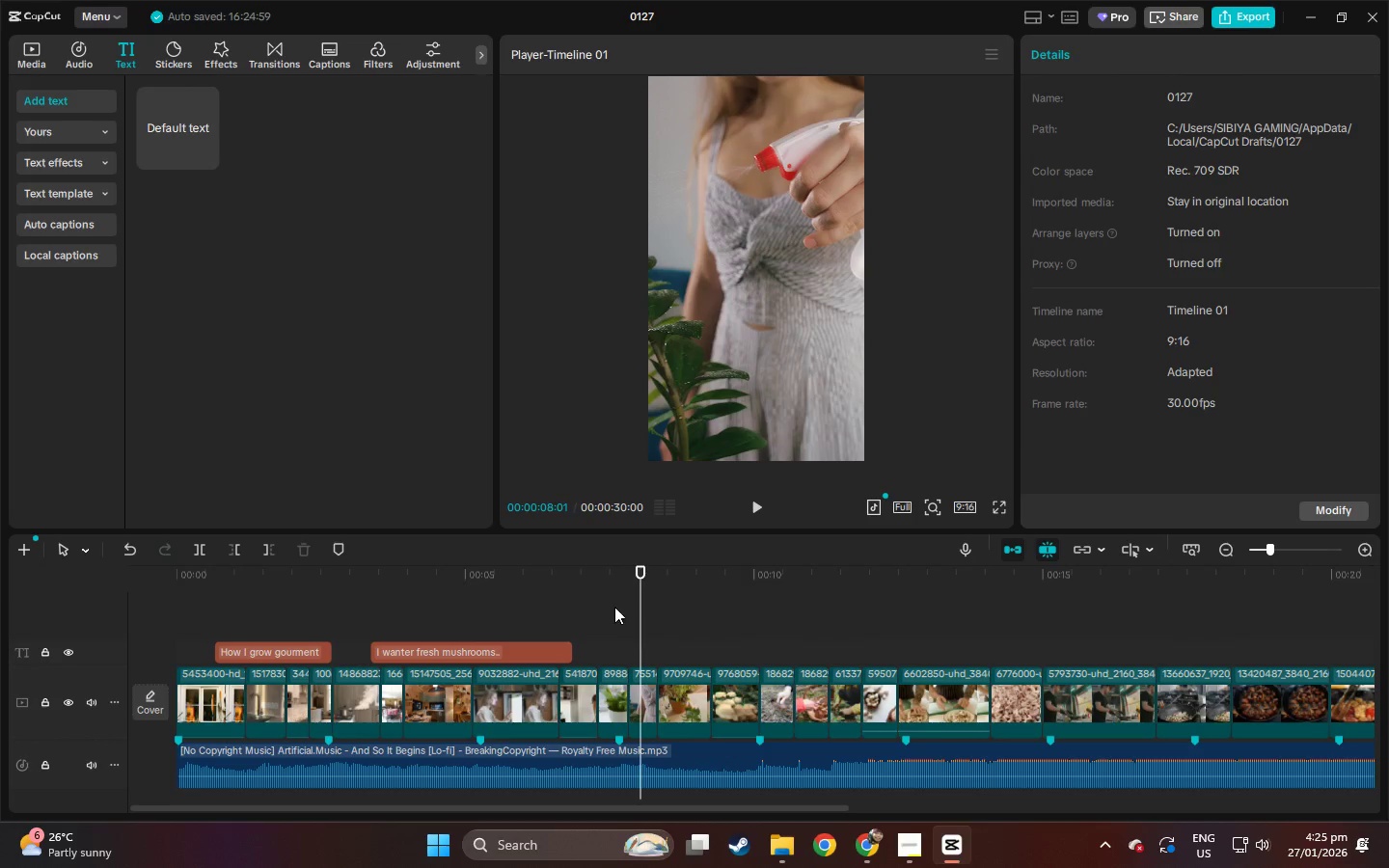 
left_click_drag(start_coordinate=[601, 583], to_coordinate=[600, 576])
 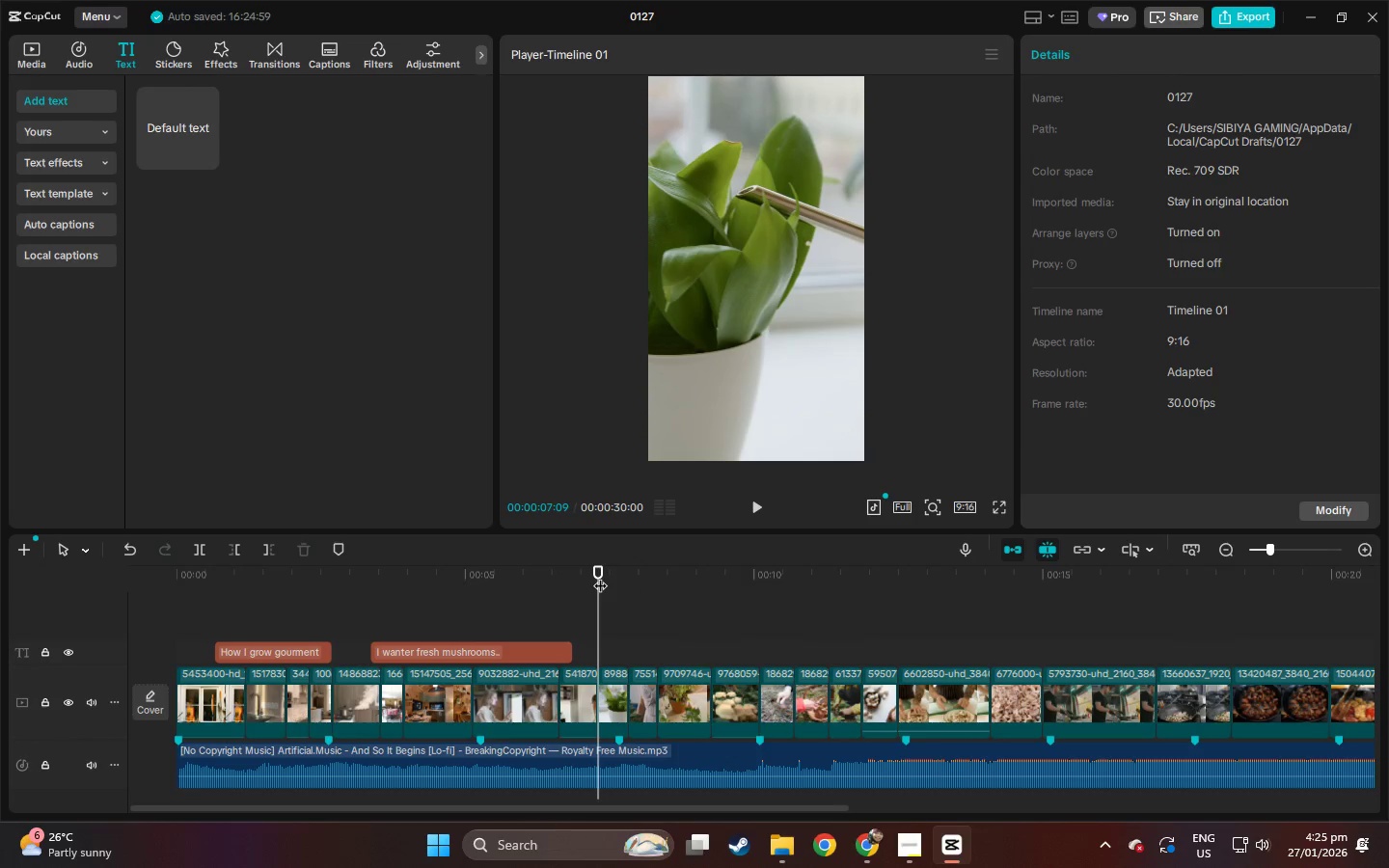 
key(Meta+MetaLeft)
 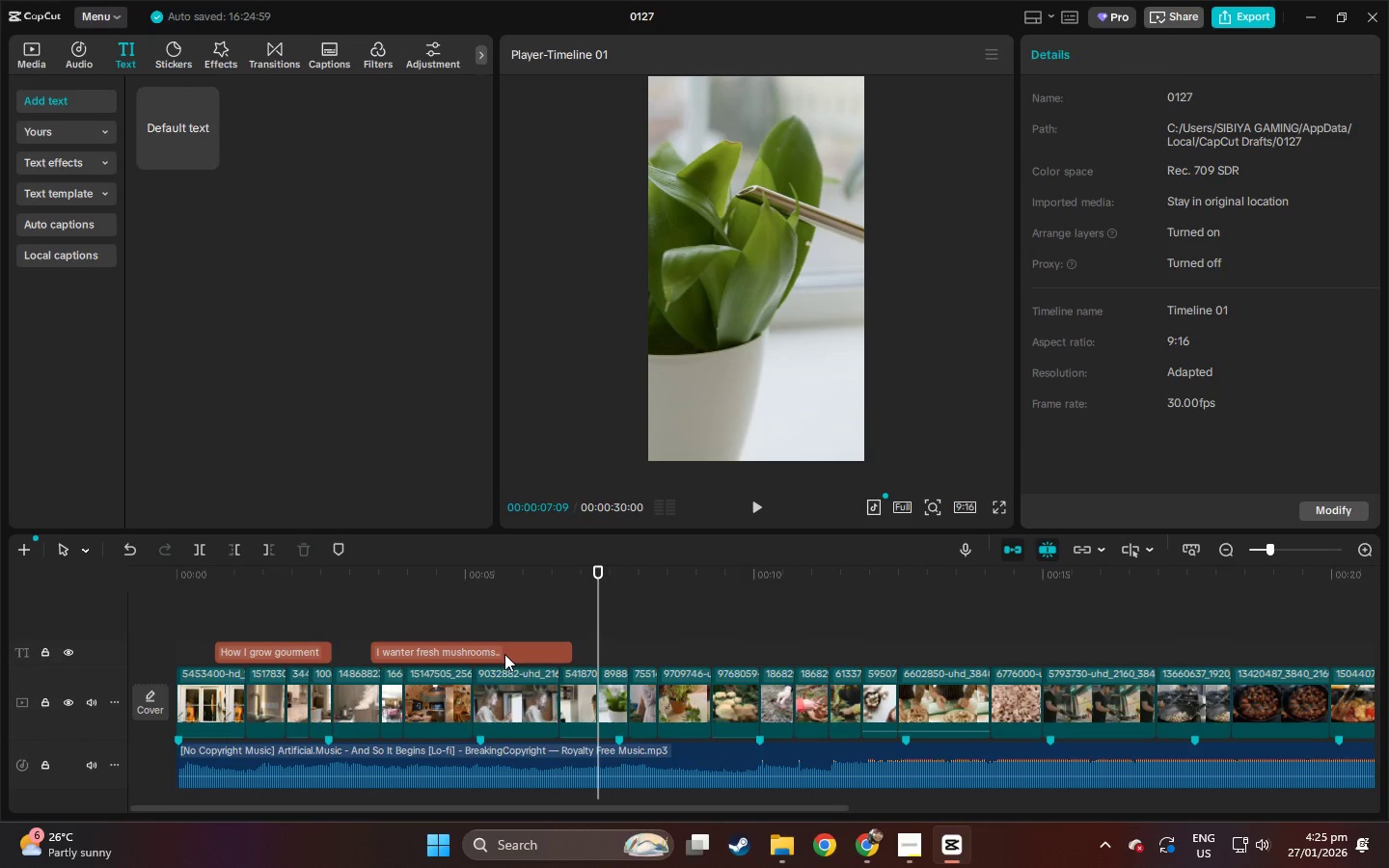 
key(Alt+Meta+AltLeft)
 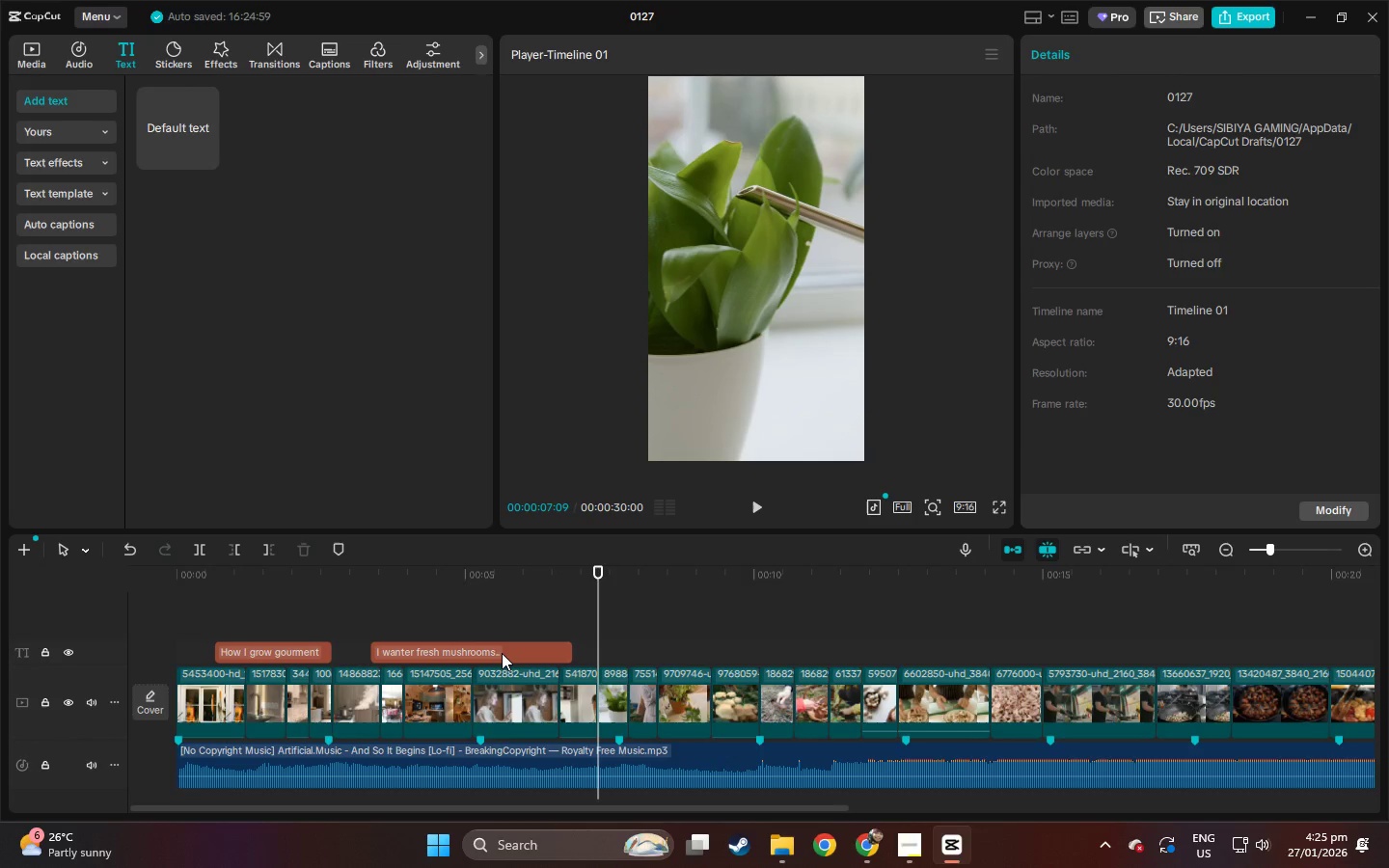 
hold_key(key=AltLeft, duration=1.5)
left_click_drag(start_coordinate=[502, 652], to_coordinate=[730, 652])
 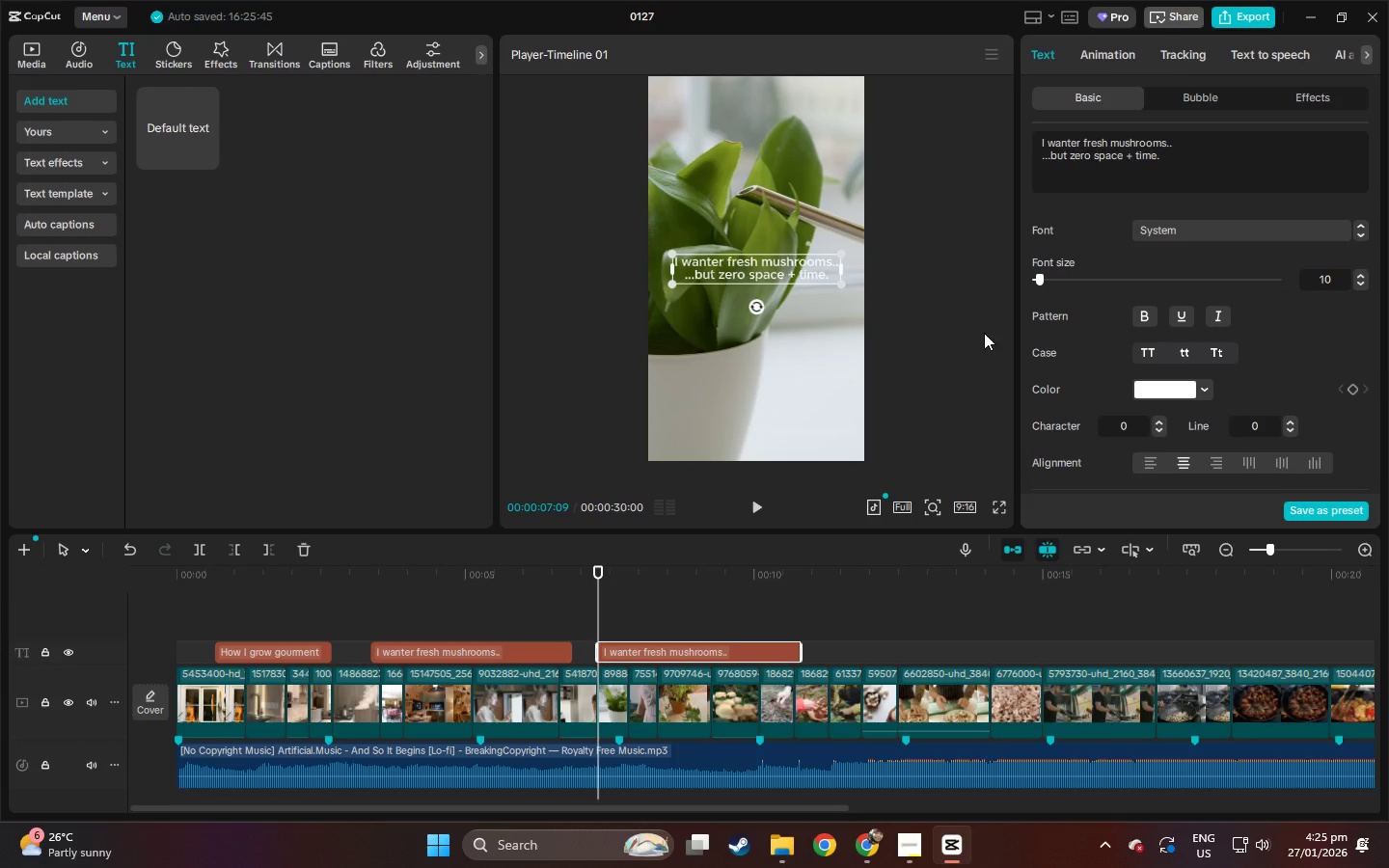 
hold_key(key=AltLeft, duration=0.78)
 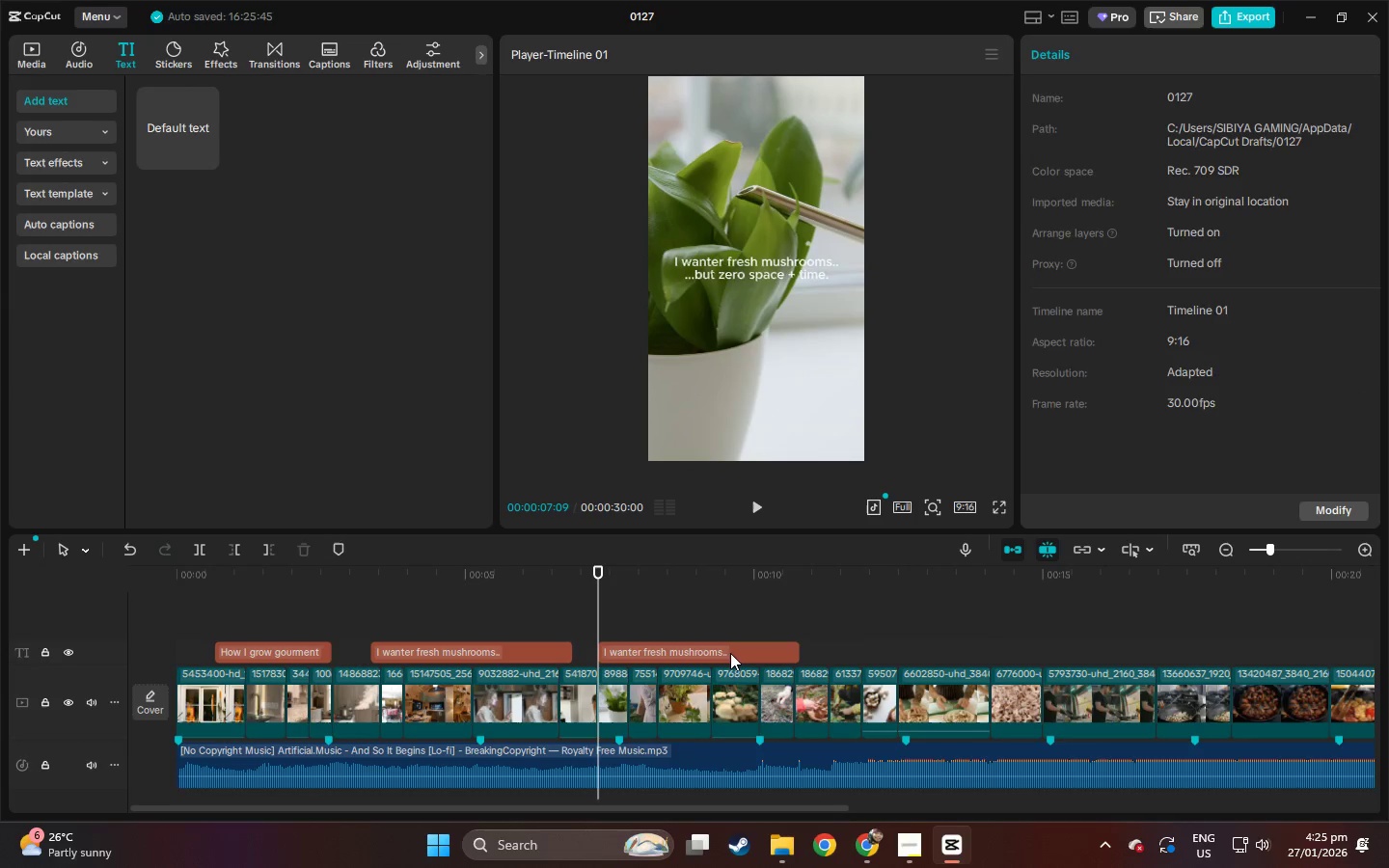 
left_click([730, 653])
 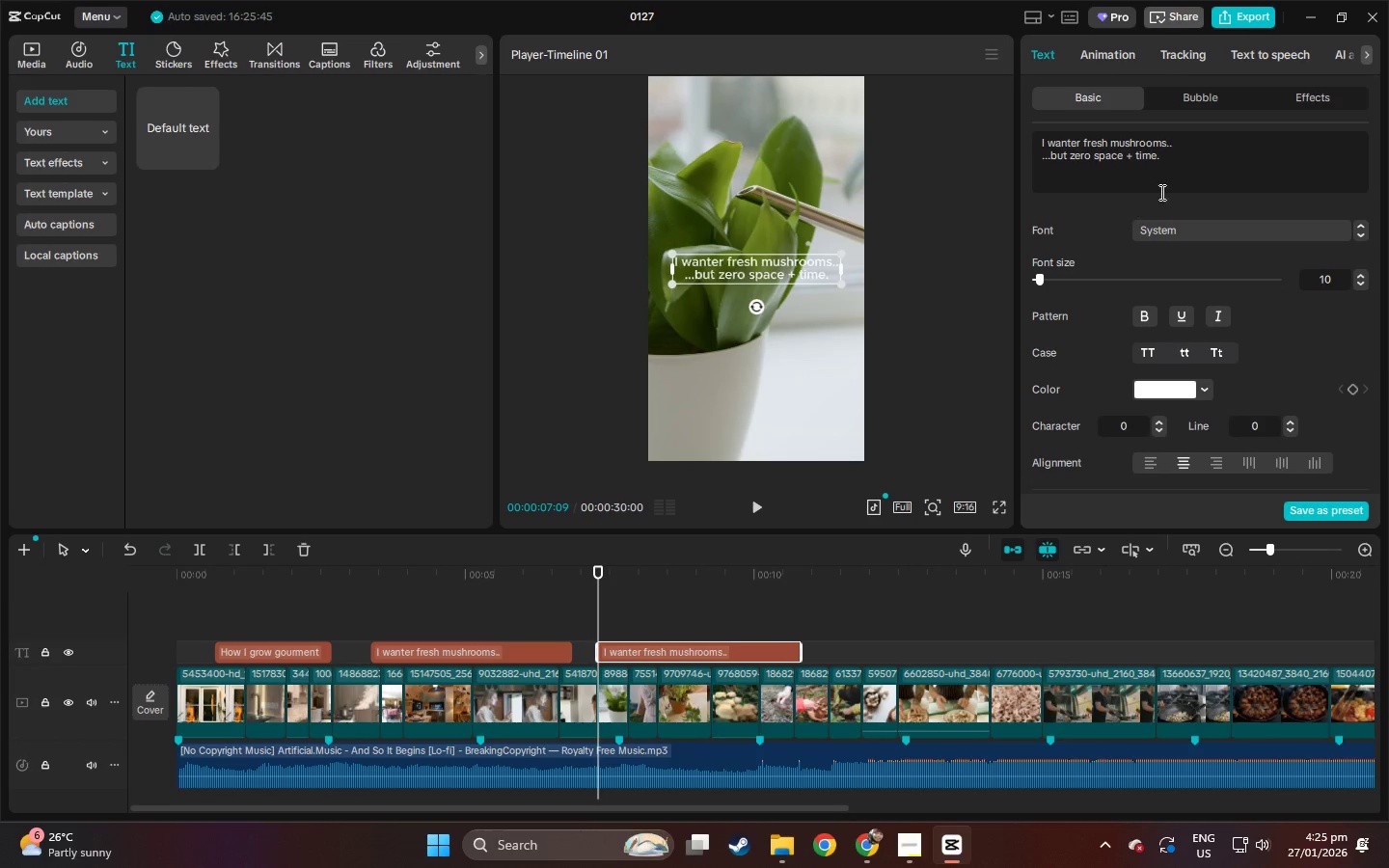 
left_click_drag(start_coordinate=[1182, 169], to_coordinate=[940, 138])
 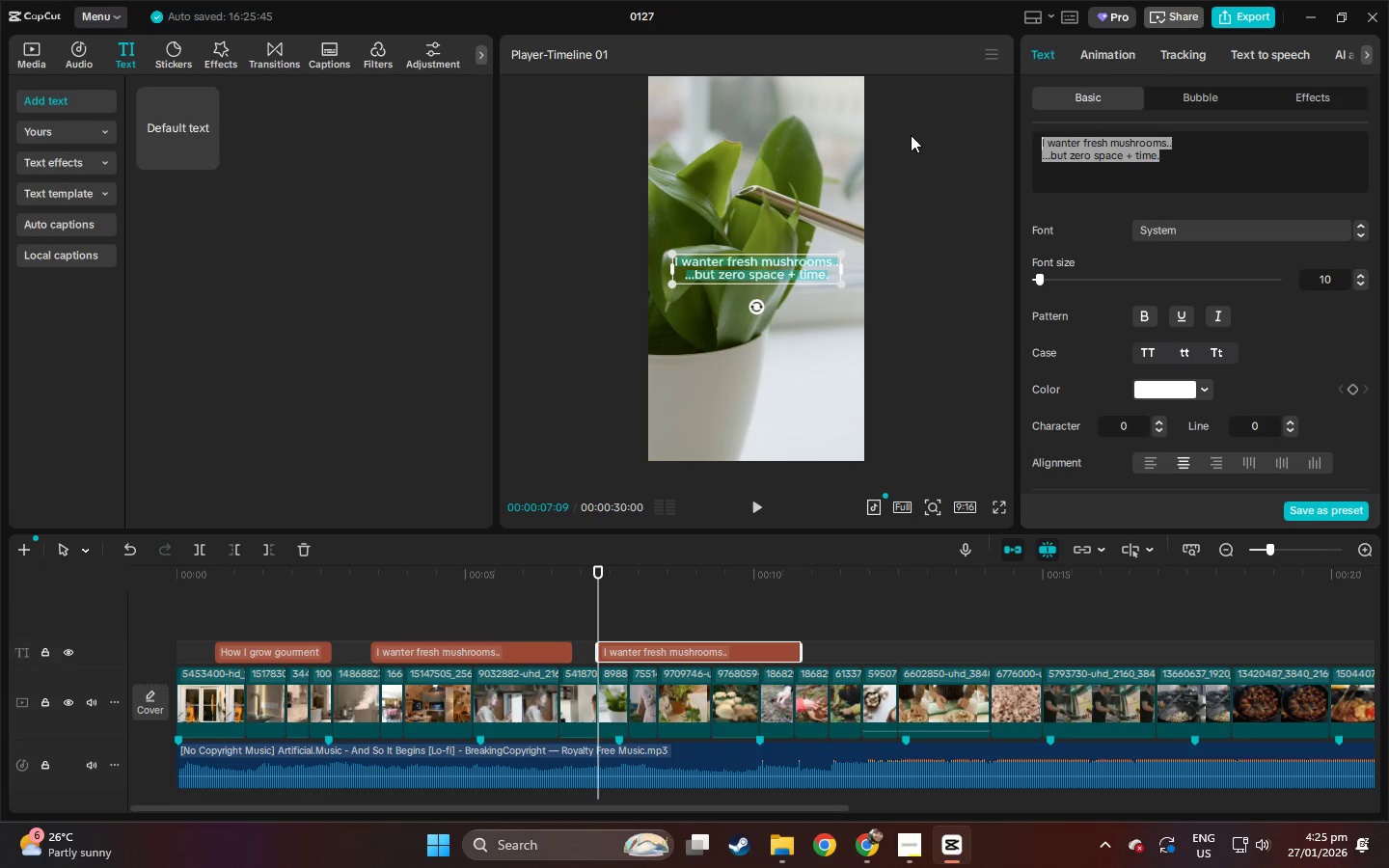 
type(So i tried a mushroom kit.)
 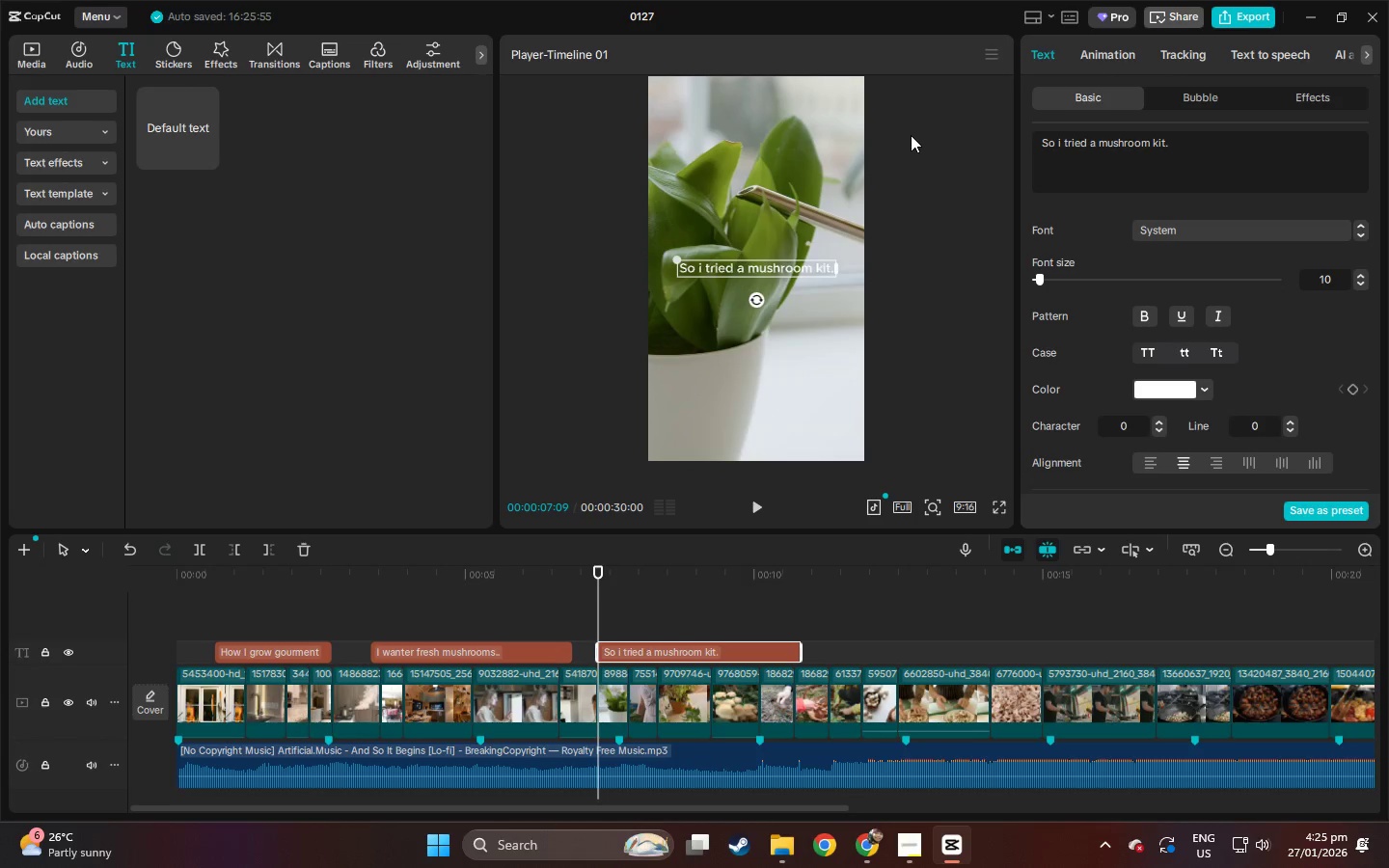 
key(Enter)
 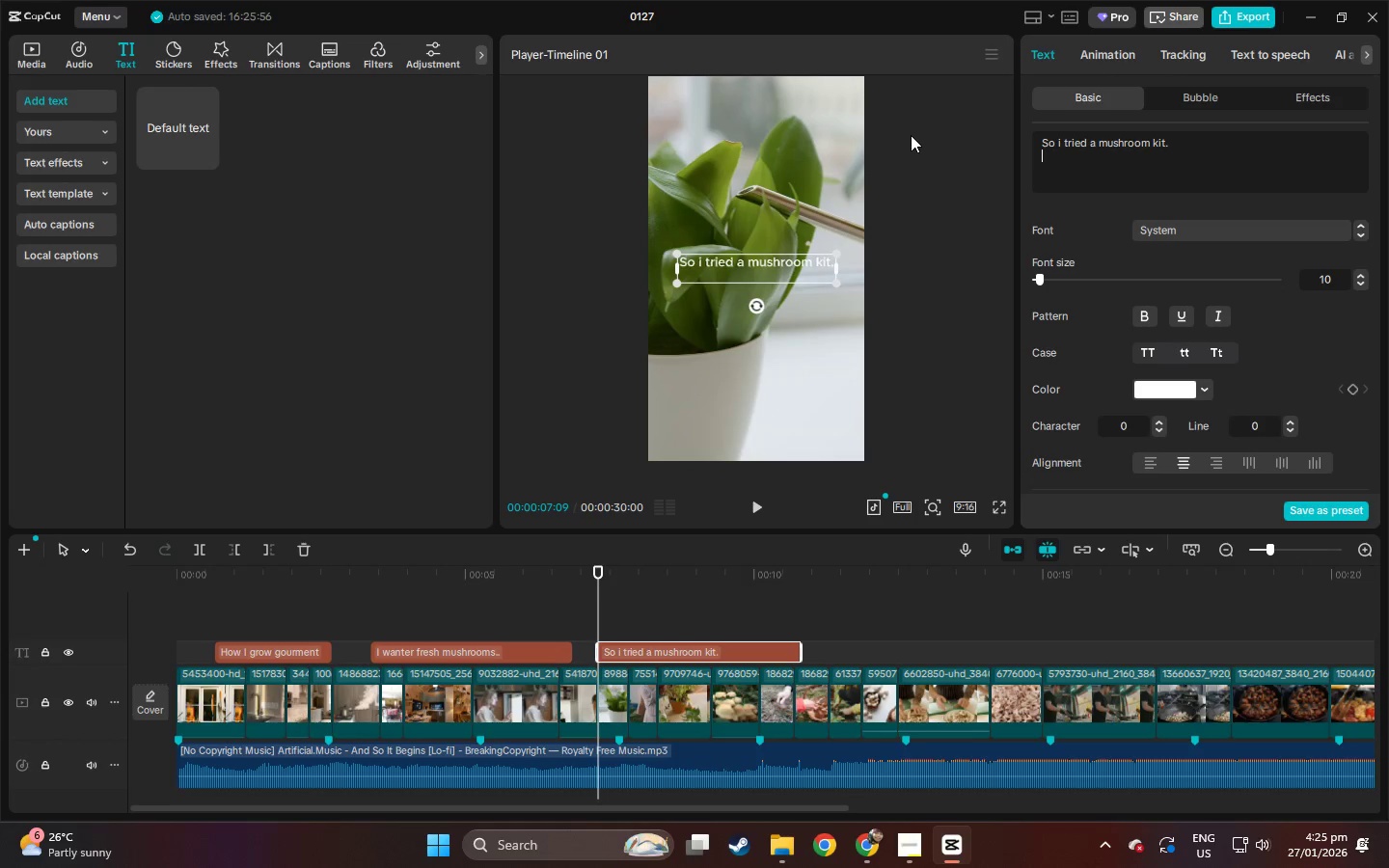 
type(Literraly just muis)
key(Backspace)
key(Backspace)
key(Backspace)
type(ist & wait.)
 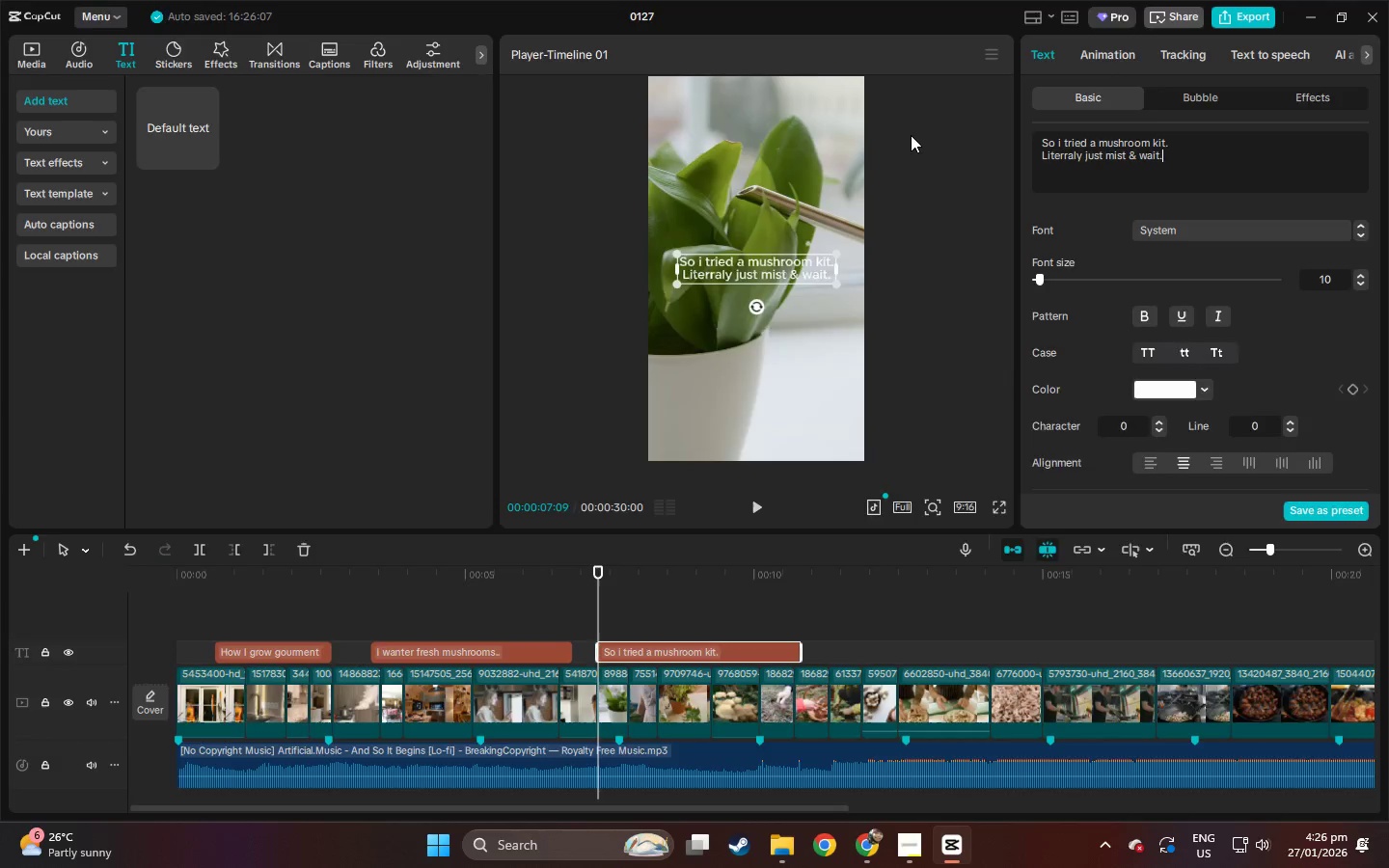 
 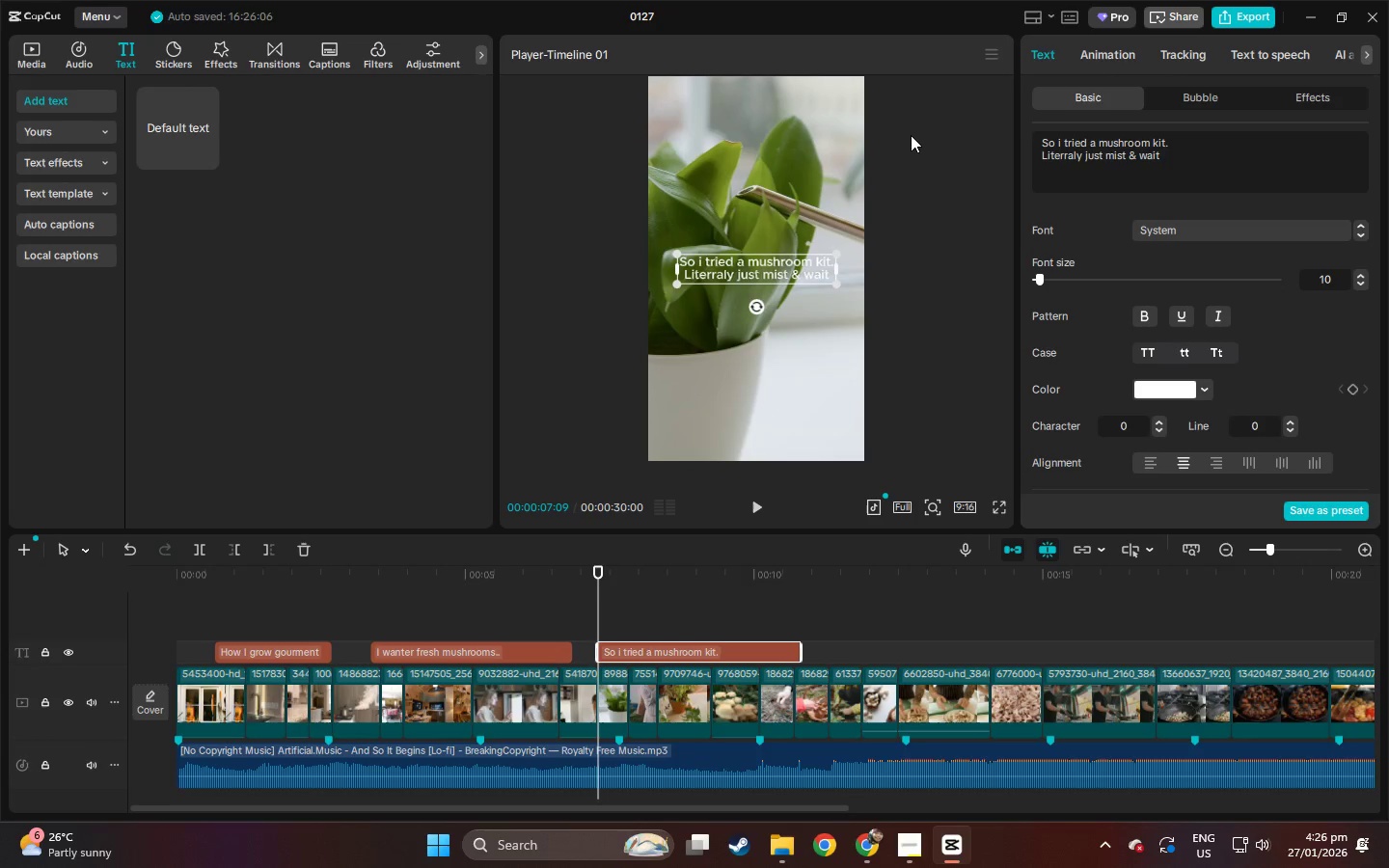 
key(Alt+AltLeft)
 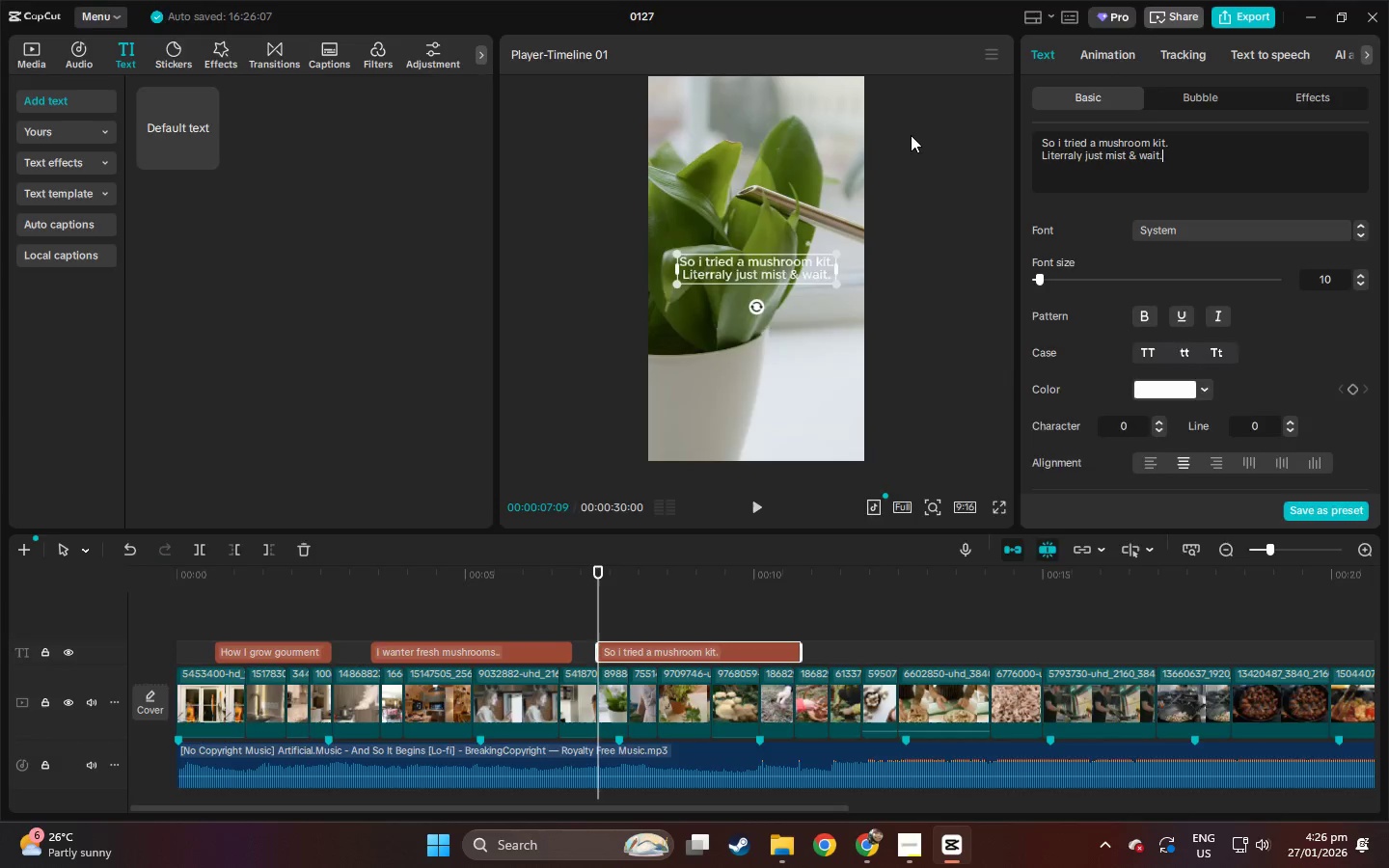 
key(Alt+Tab)